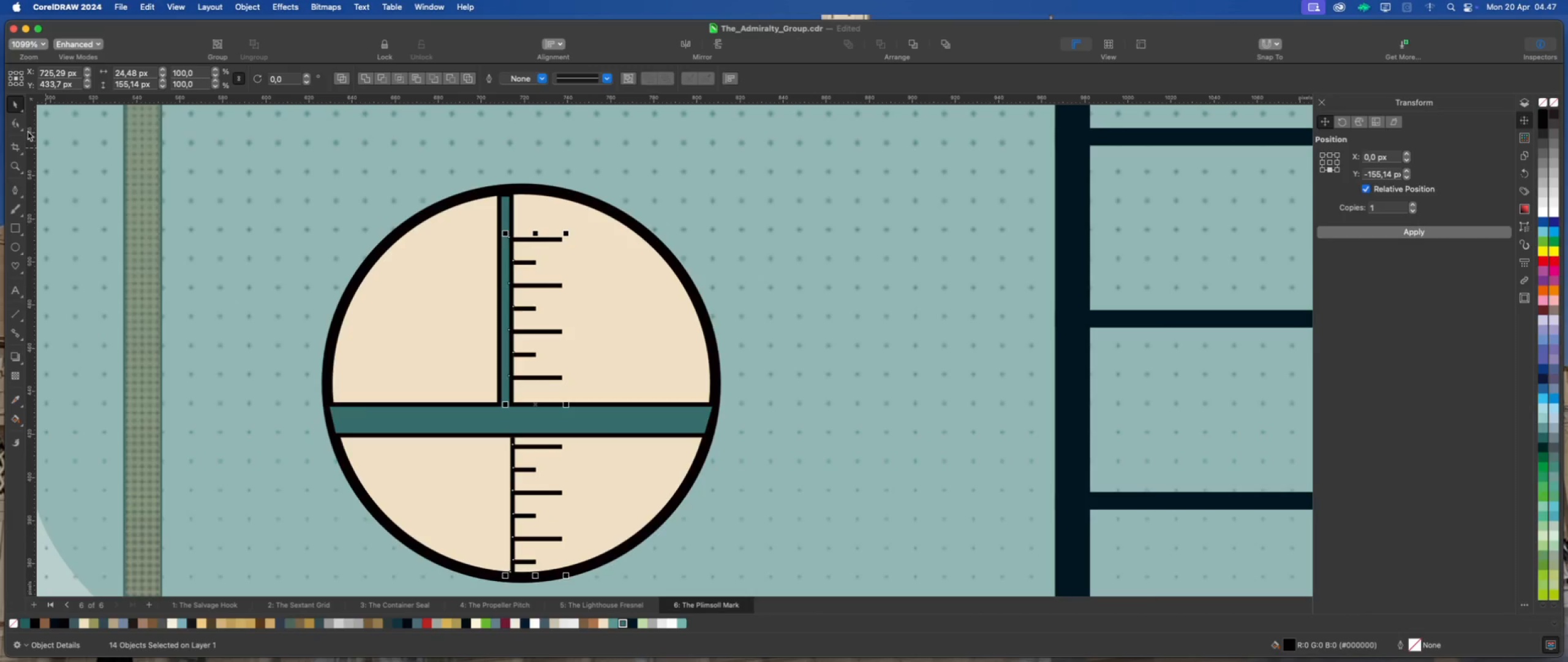 
left_click([13, 189])
 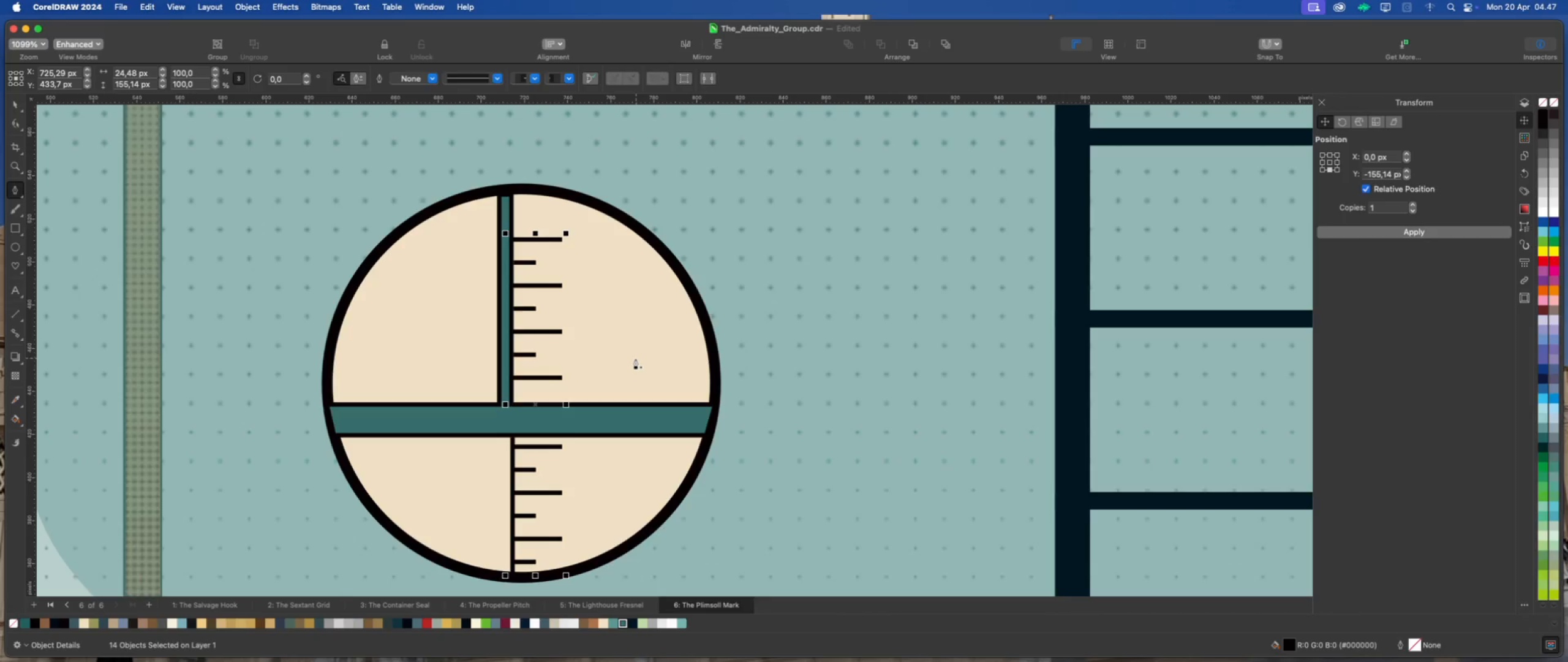 
left_click([635, 357])
 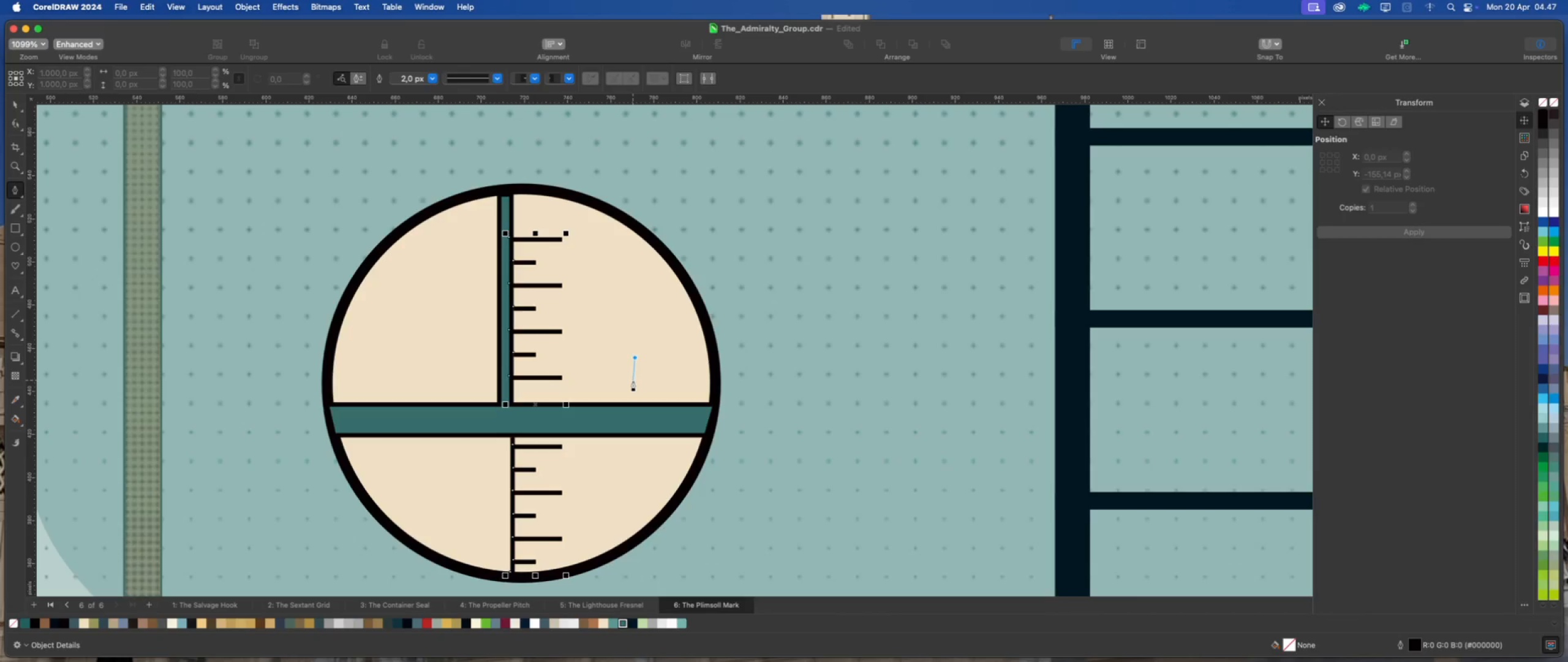 
hold_key(key=ShiftLeft, duration=1.66)
left_click([634, 393])
 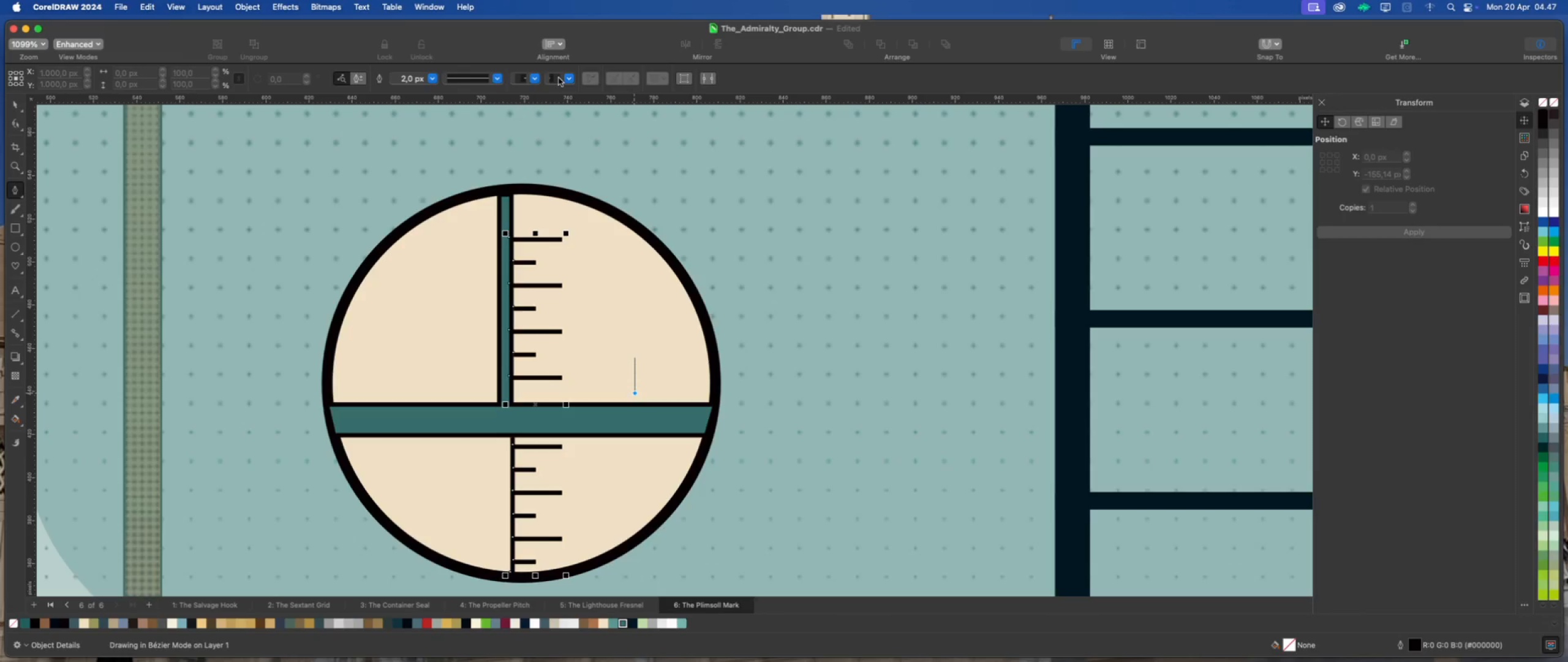 
left_click([567, 77])
 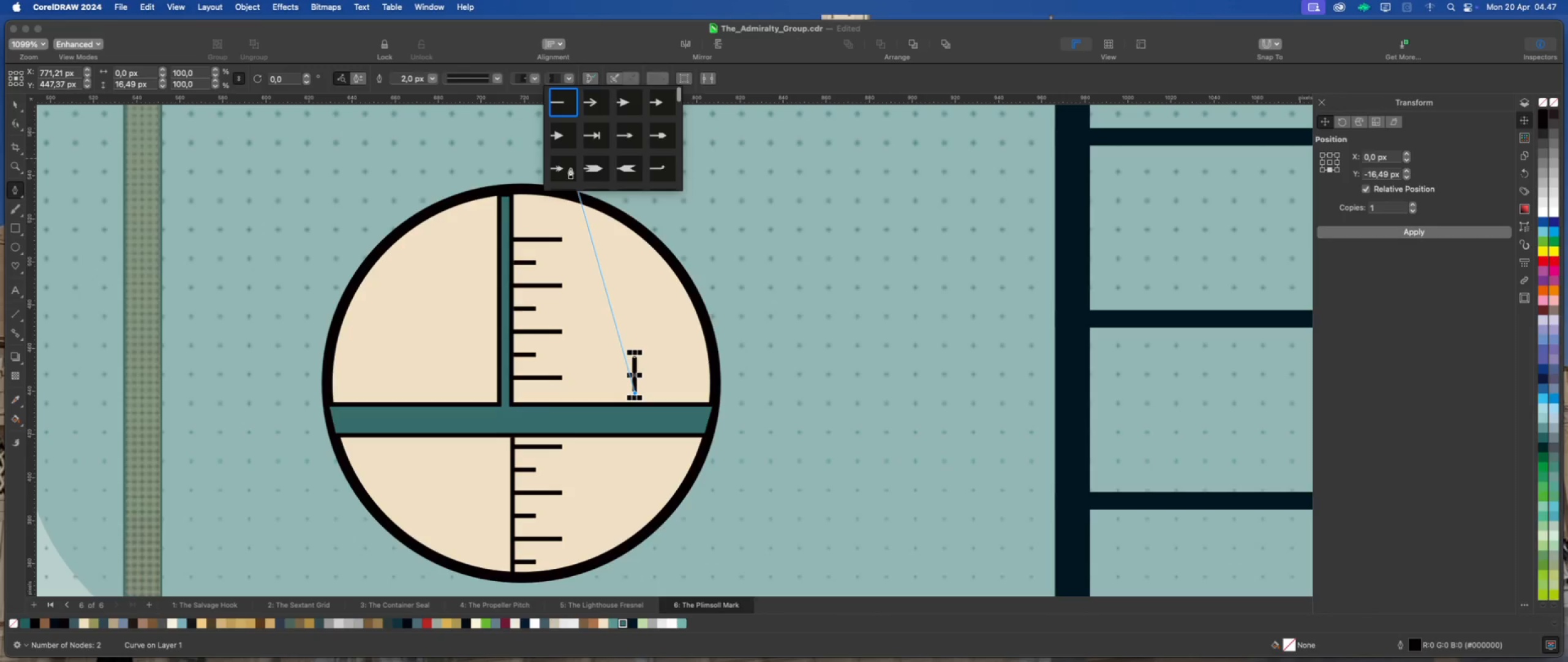 
left_click([559, 175])
 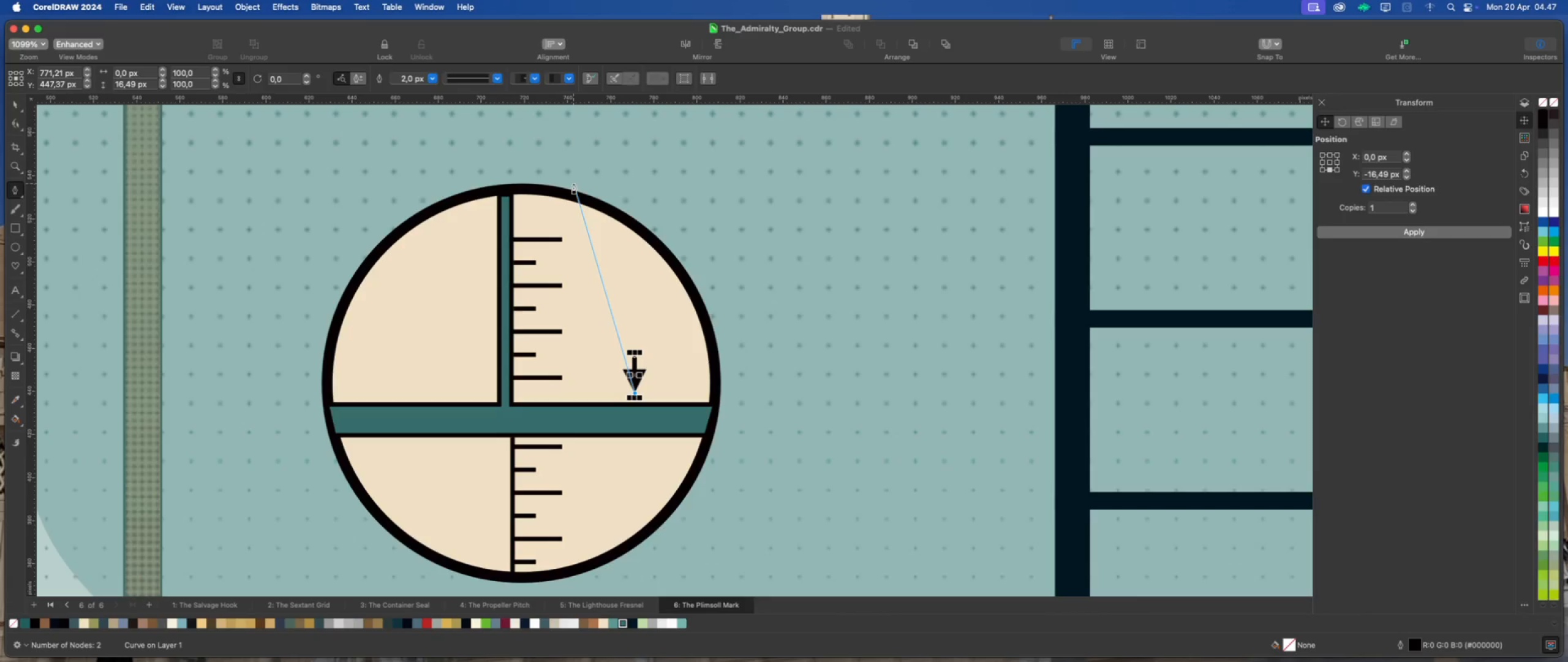 
scroll: coordinate [571, 166], scroll_direction: down, amount: 142.0
 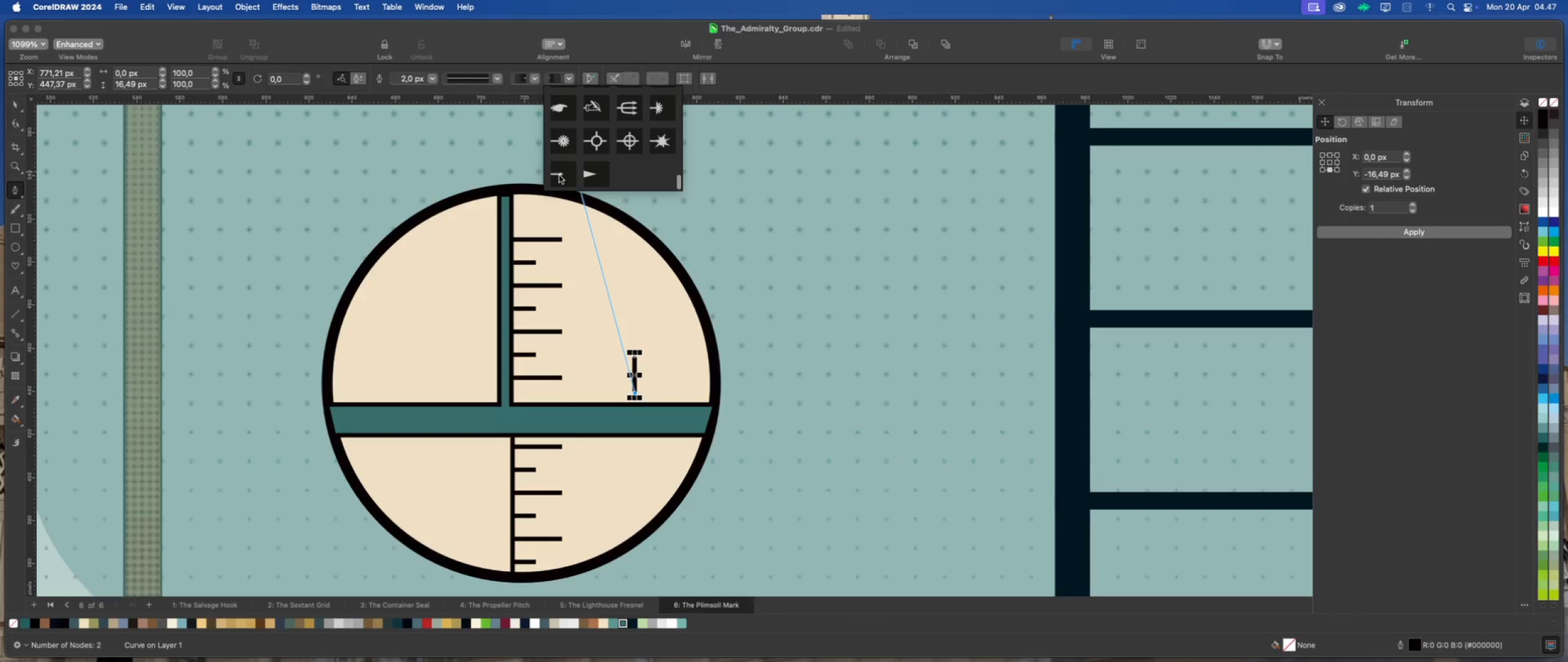 
left_click([434, 78])
 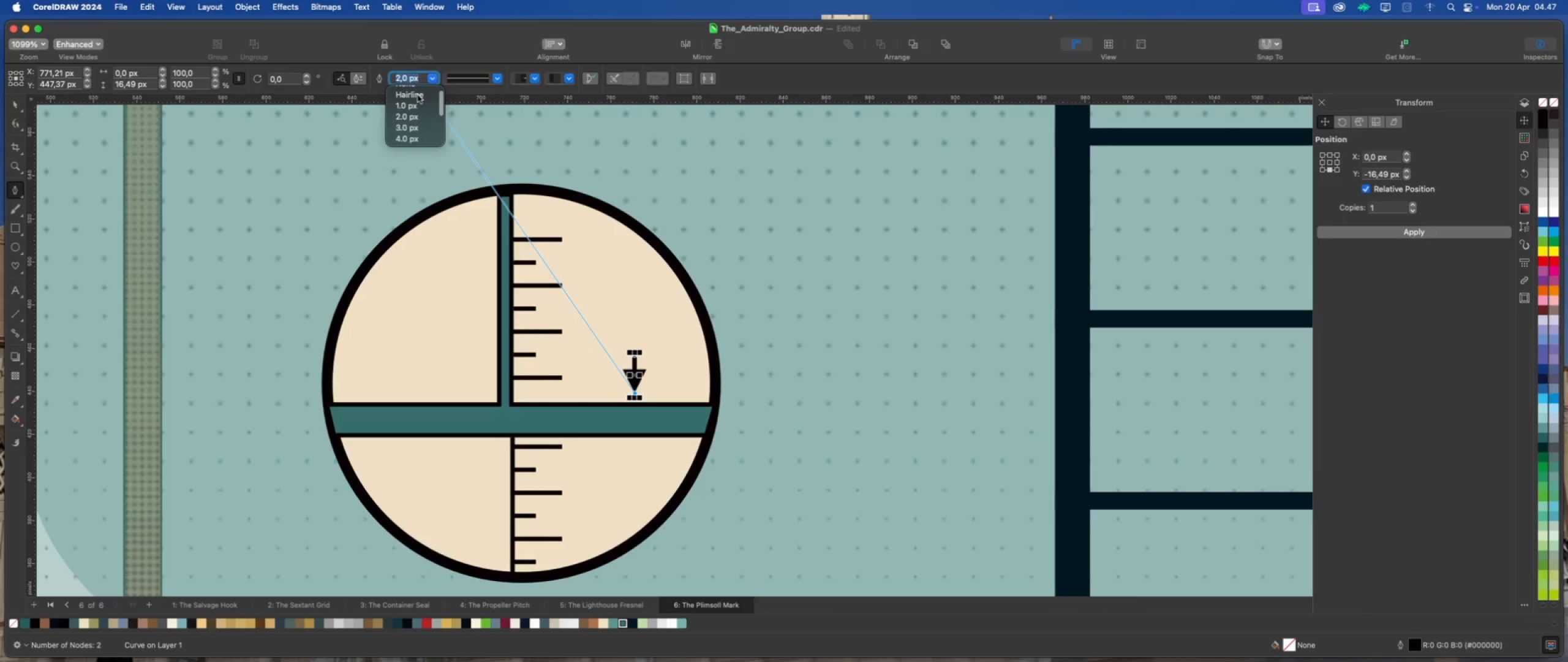 
left_click([418, 95])
 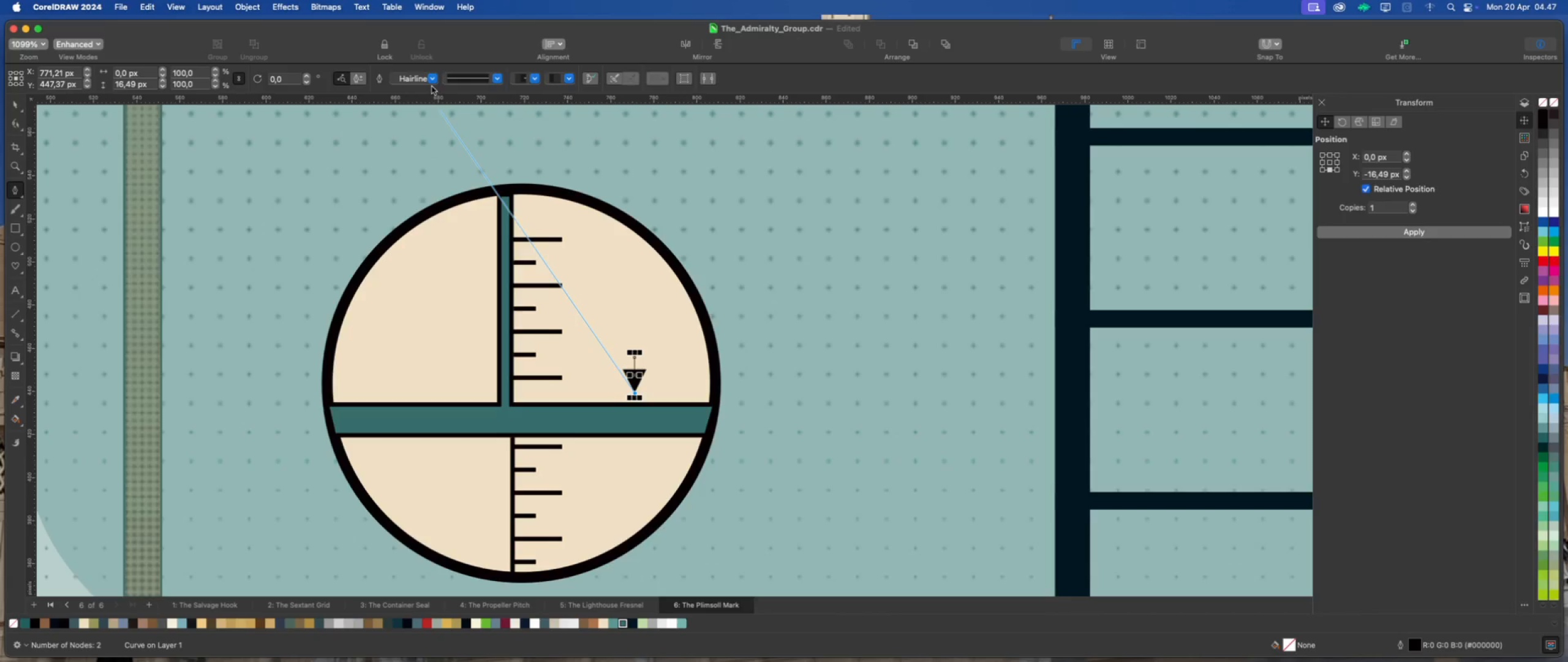 
left_click([438, 80])
 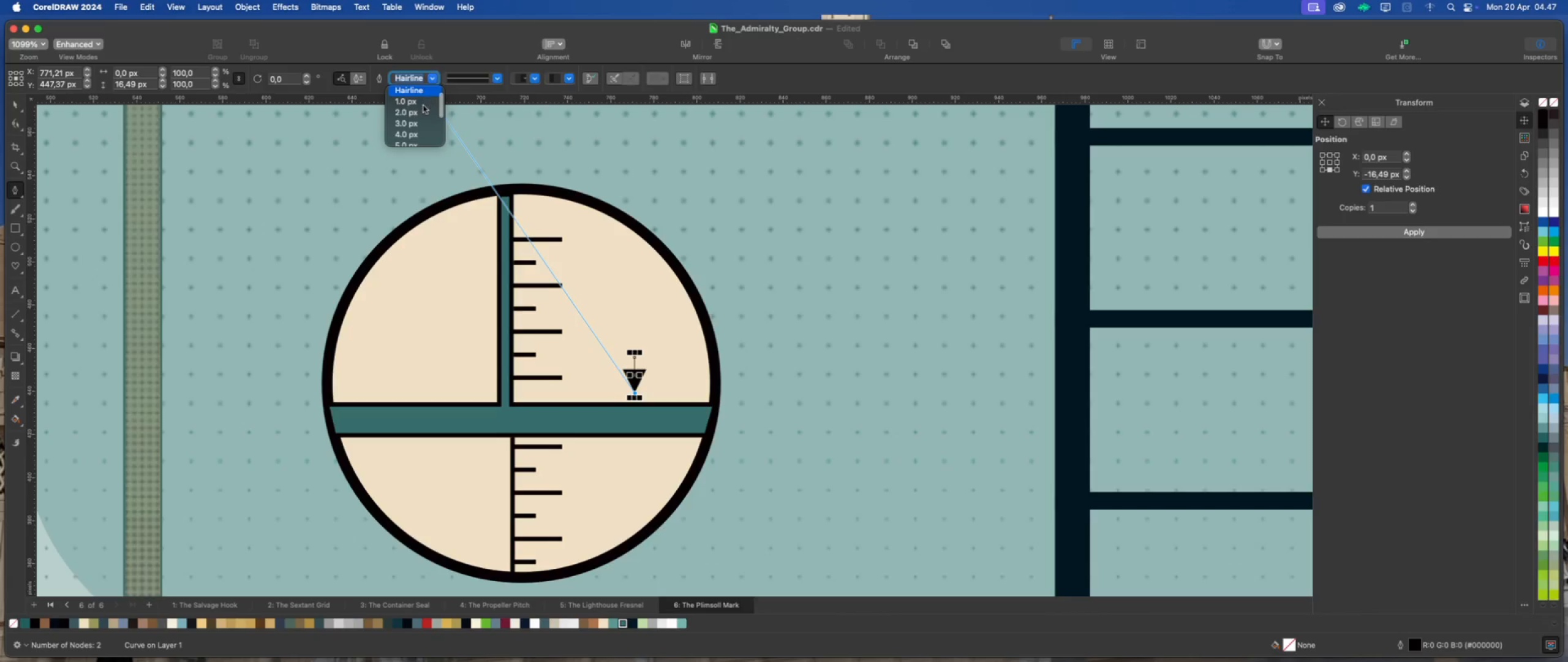 
scroll: coordinate [418, 115], scroll_direction: down, amount: 2.0
 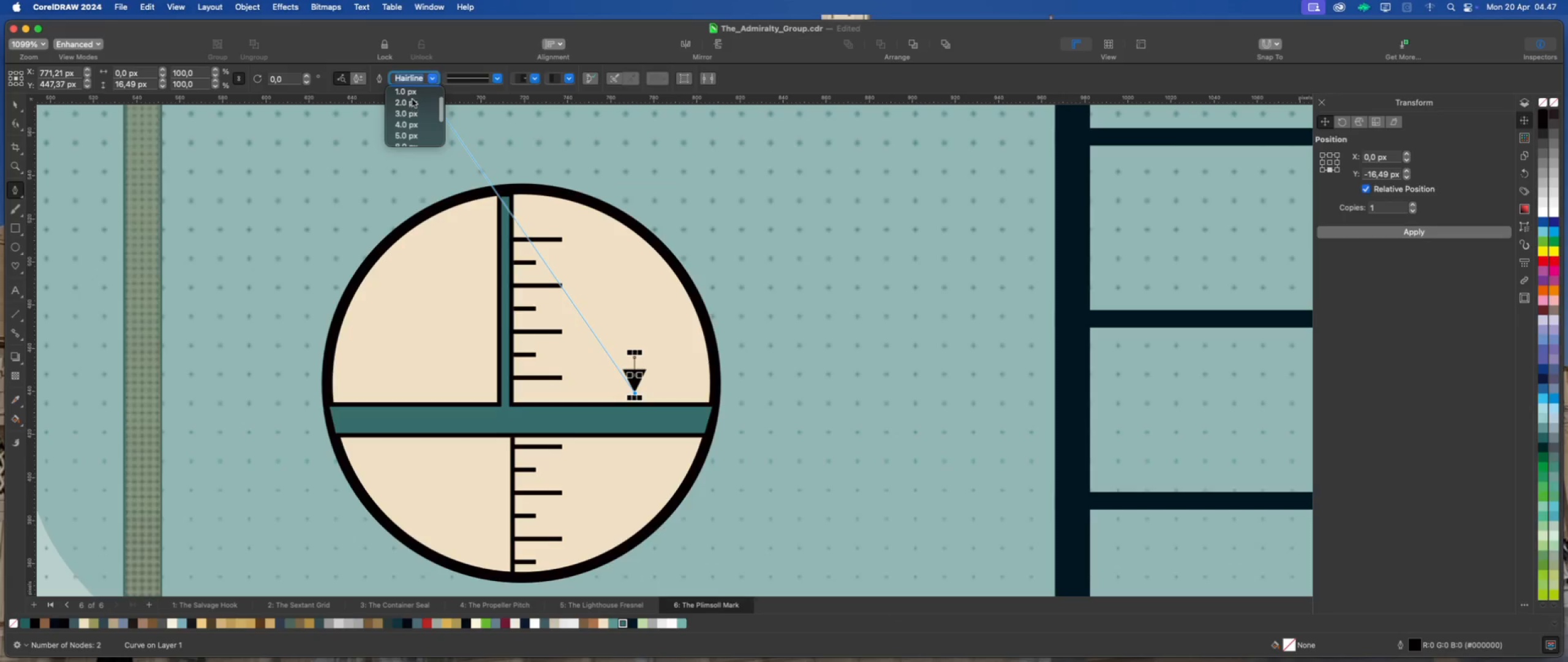 
left_click([410, 102])
 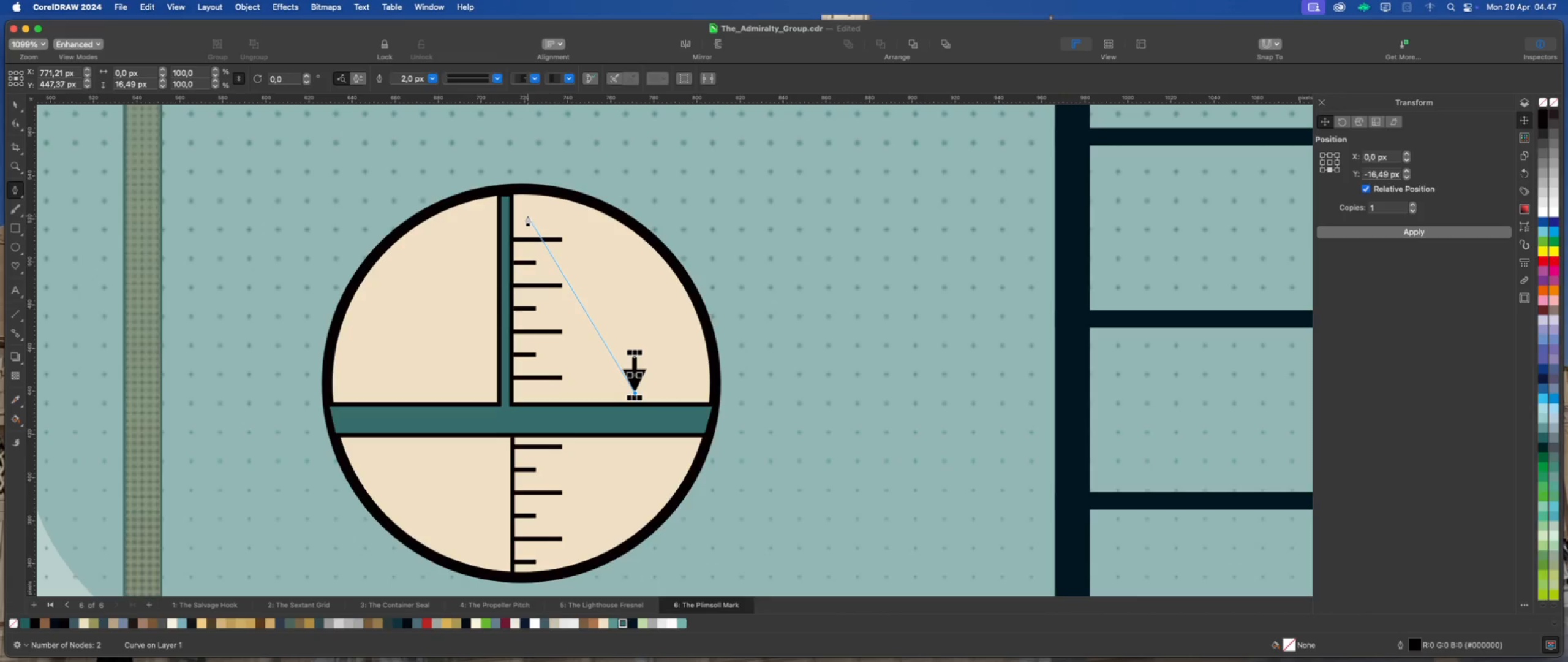 
key(Escape)
 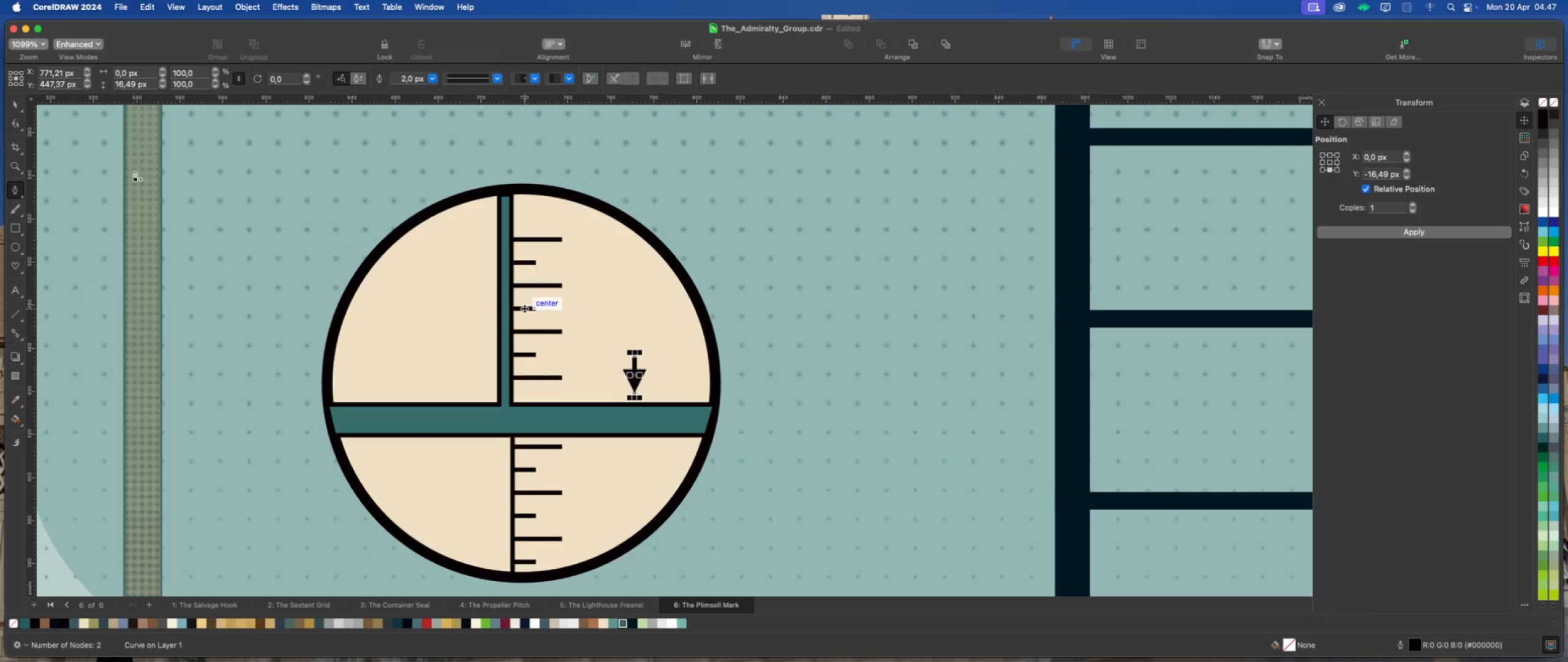 
left_click([15, 101])
 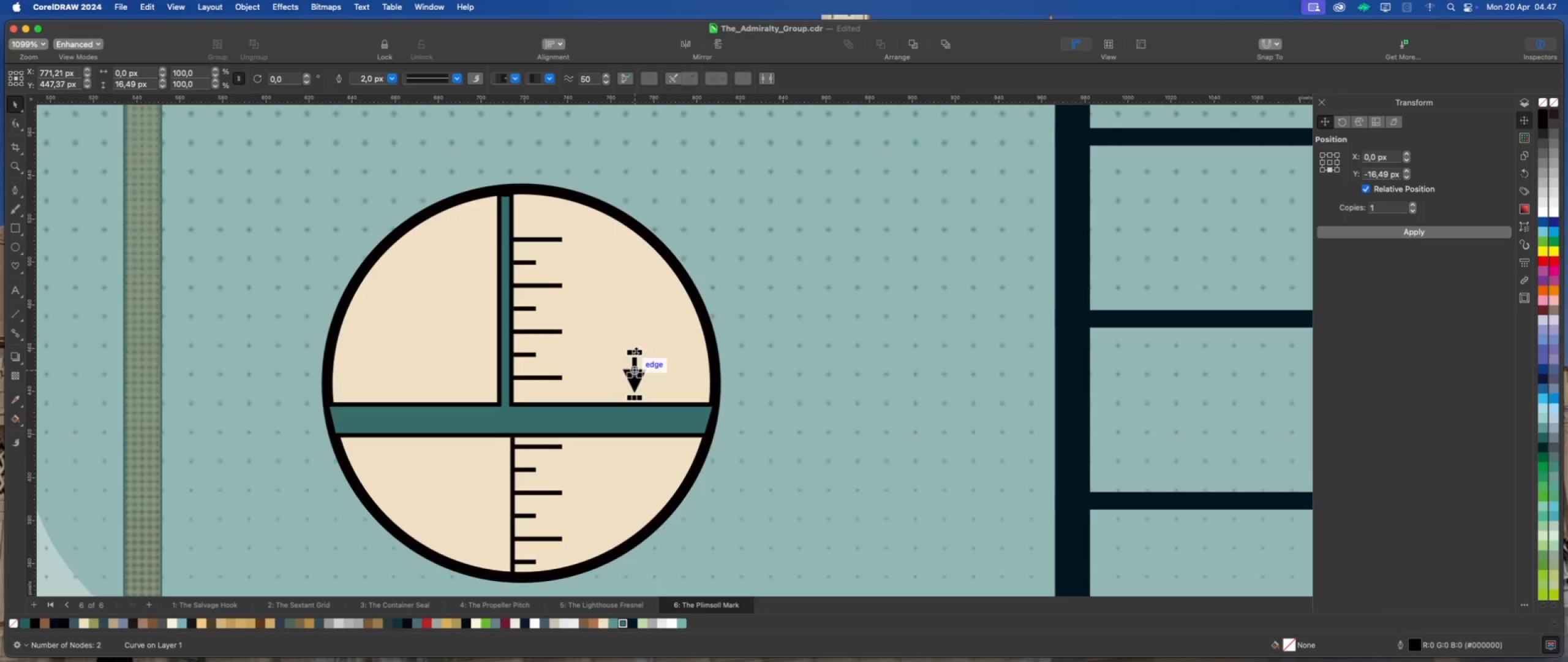 
left_click_drag(start_coordinate=[635, 349], to_coordinate=[636, 332])
 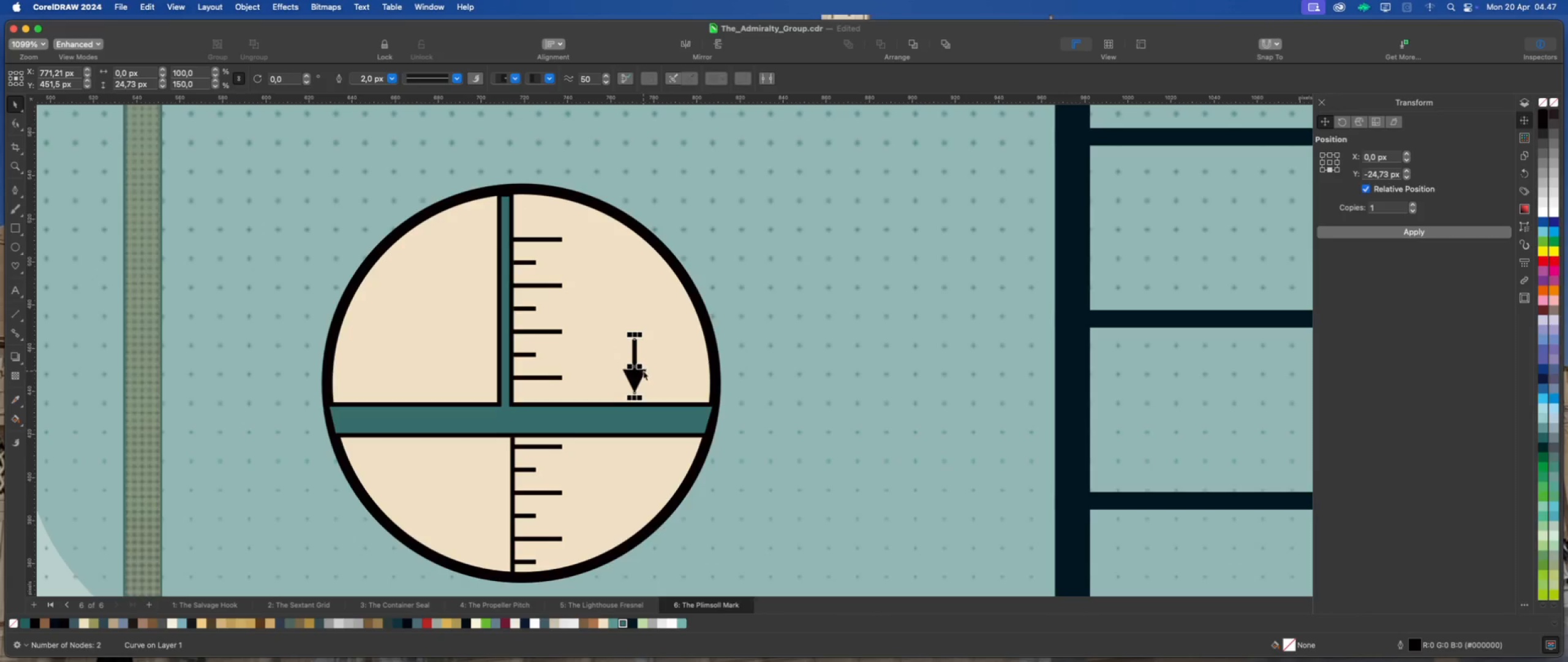 
left_click([643, 371])
 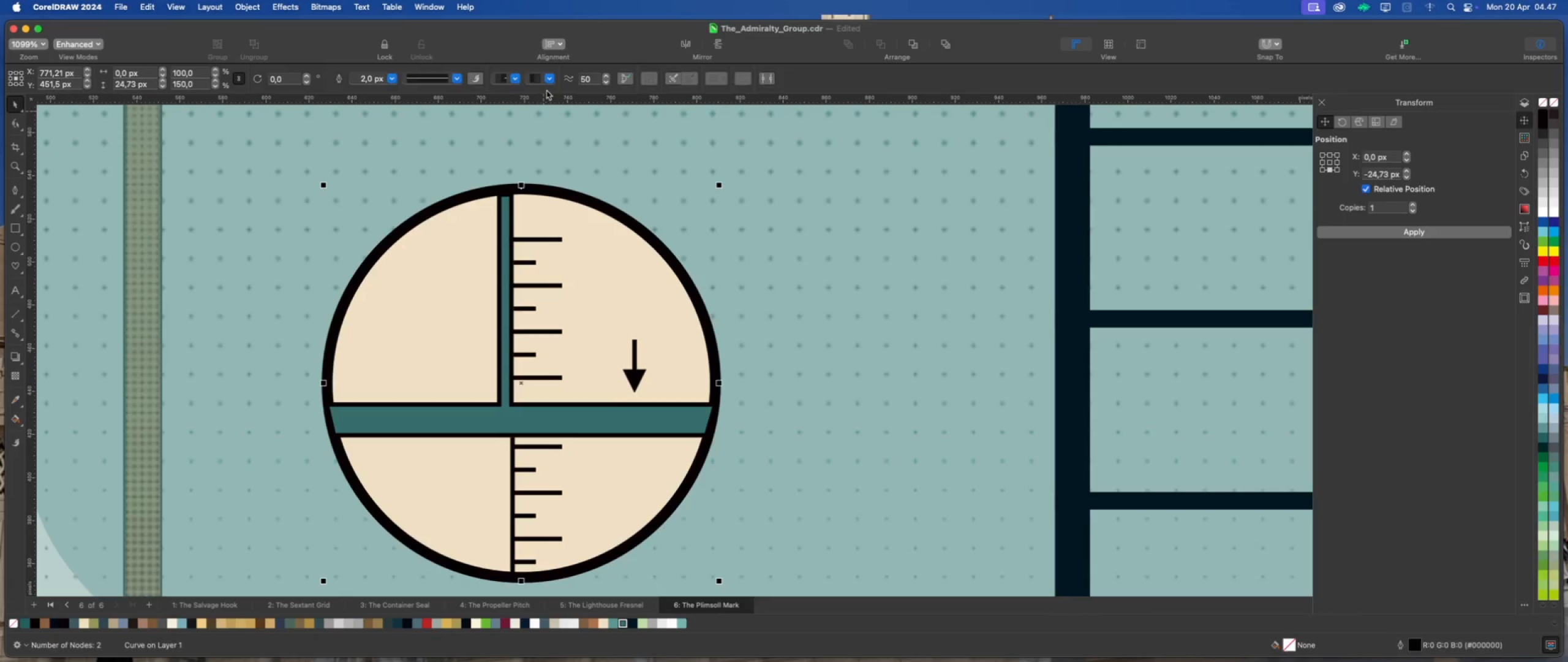 
left_click([547, 82])
 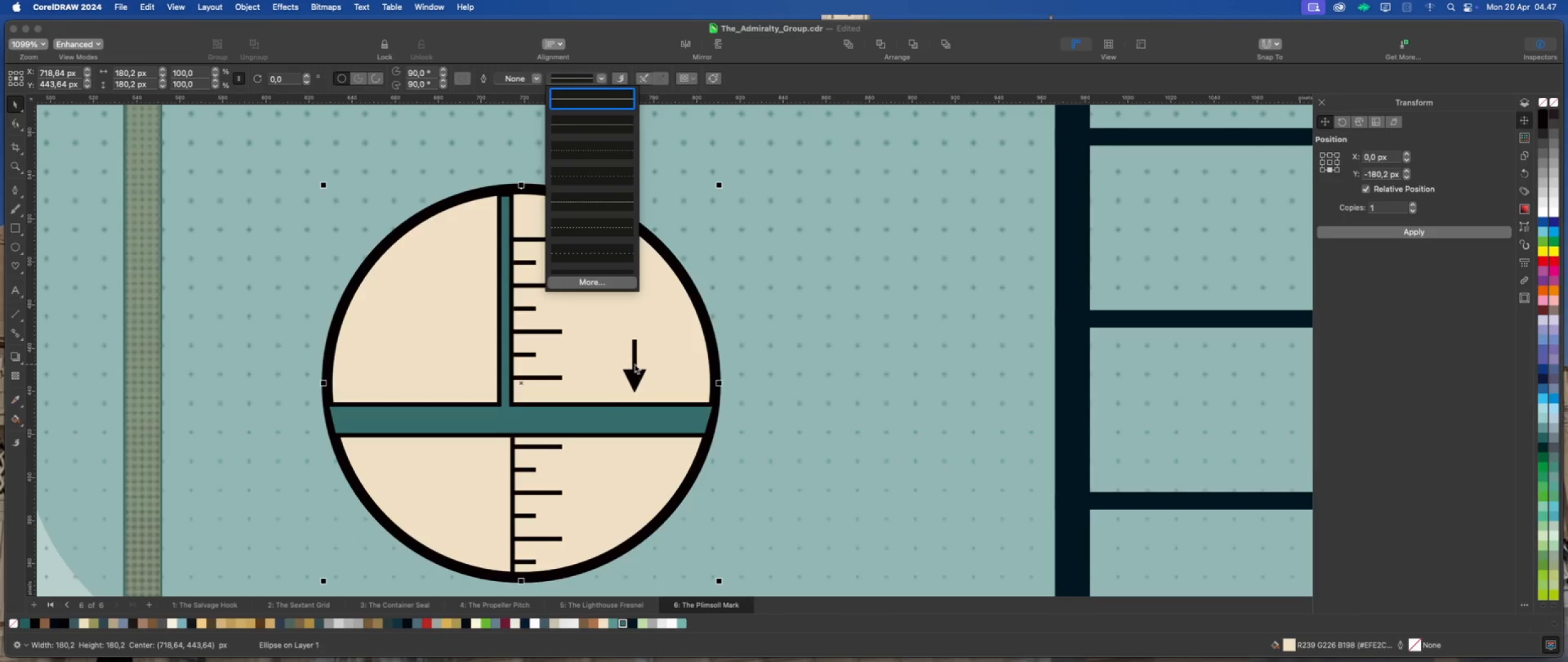 
left_click([781, 345])
 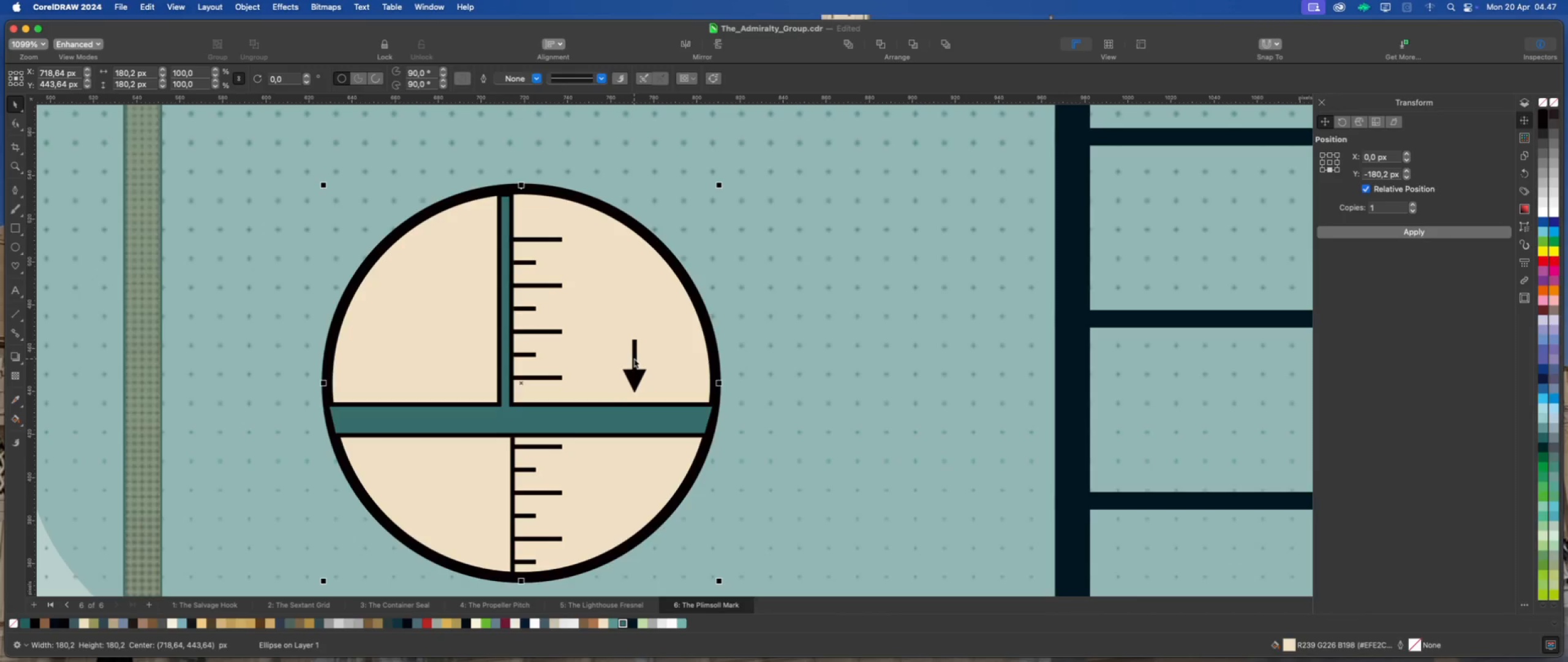 
left_click([634, 357])
 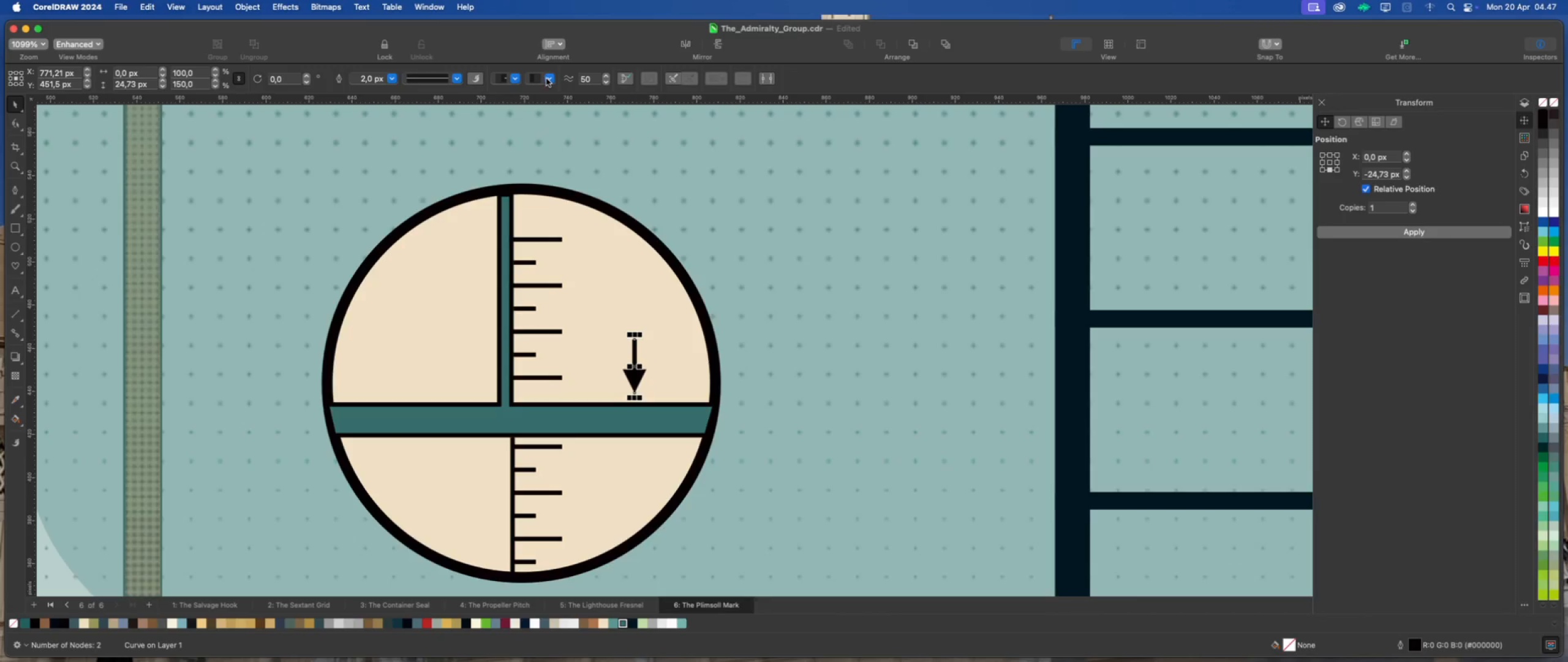 
left_click([548, 78])
 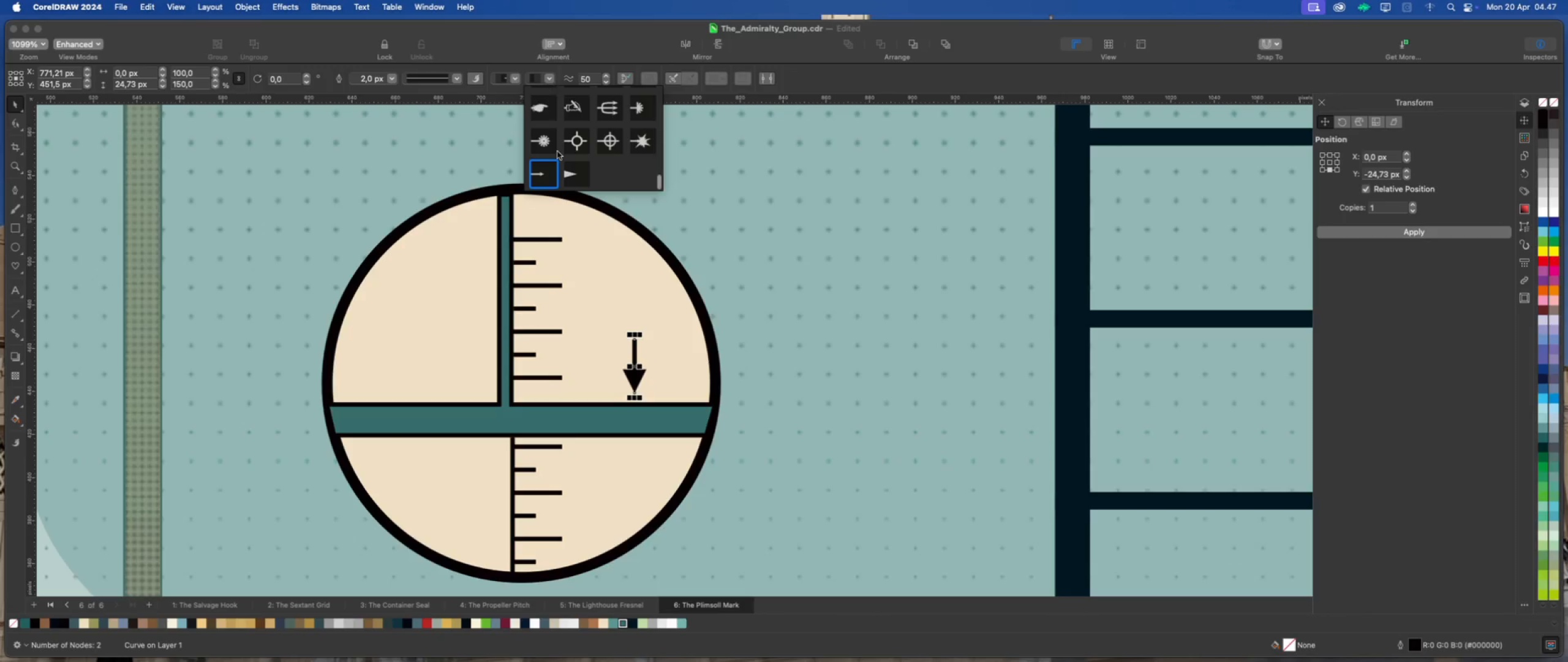 
scroll: coordinate [562, 158], scroll_direction: down, amount: 3.0
 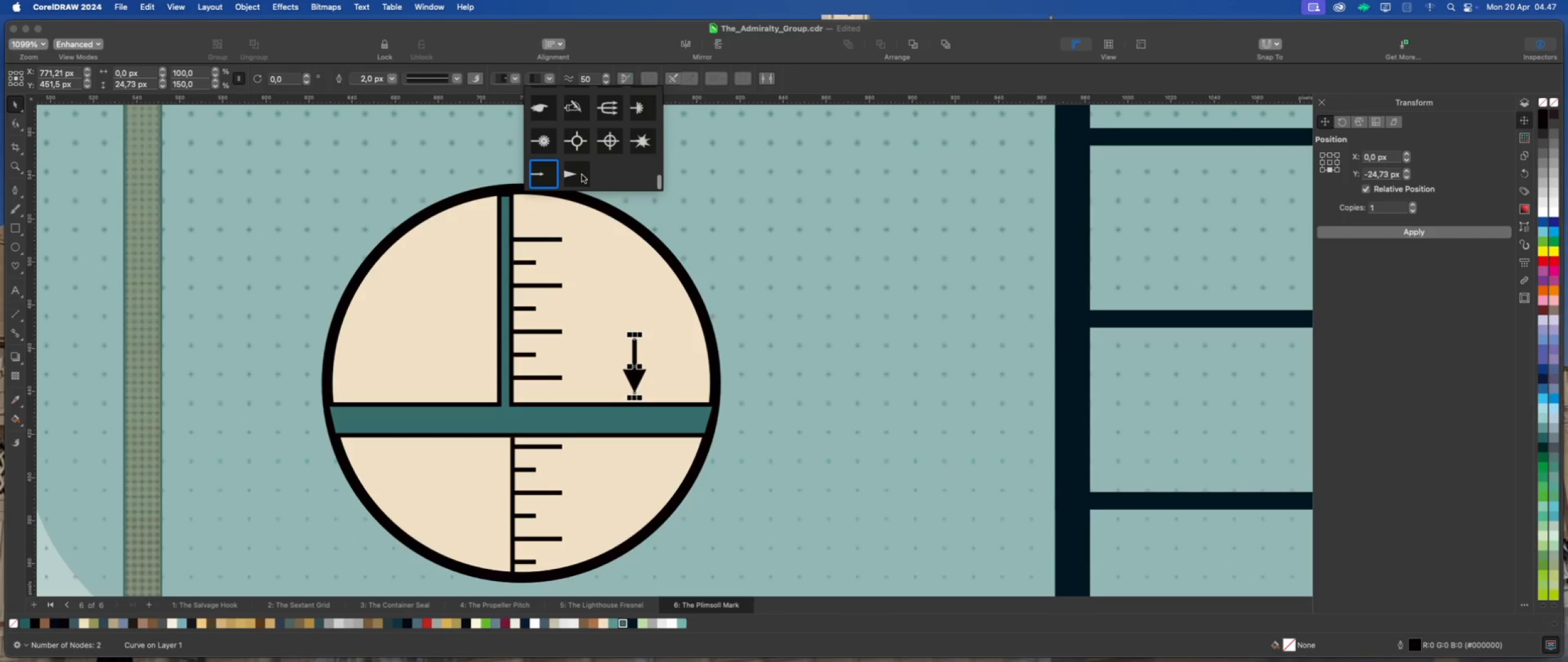 
left_click([580, 175])
 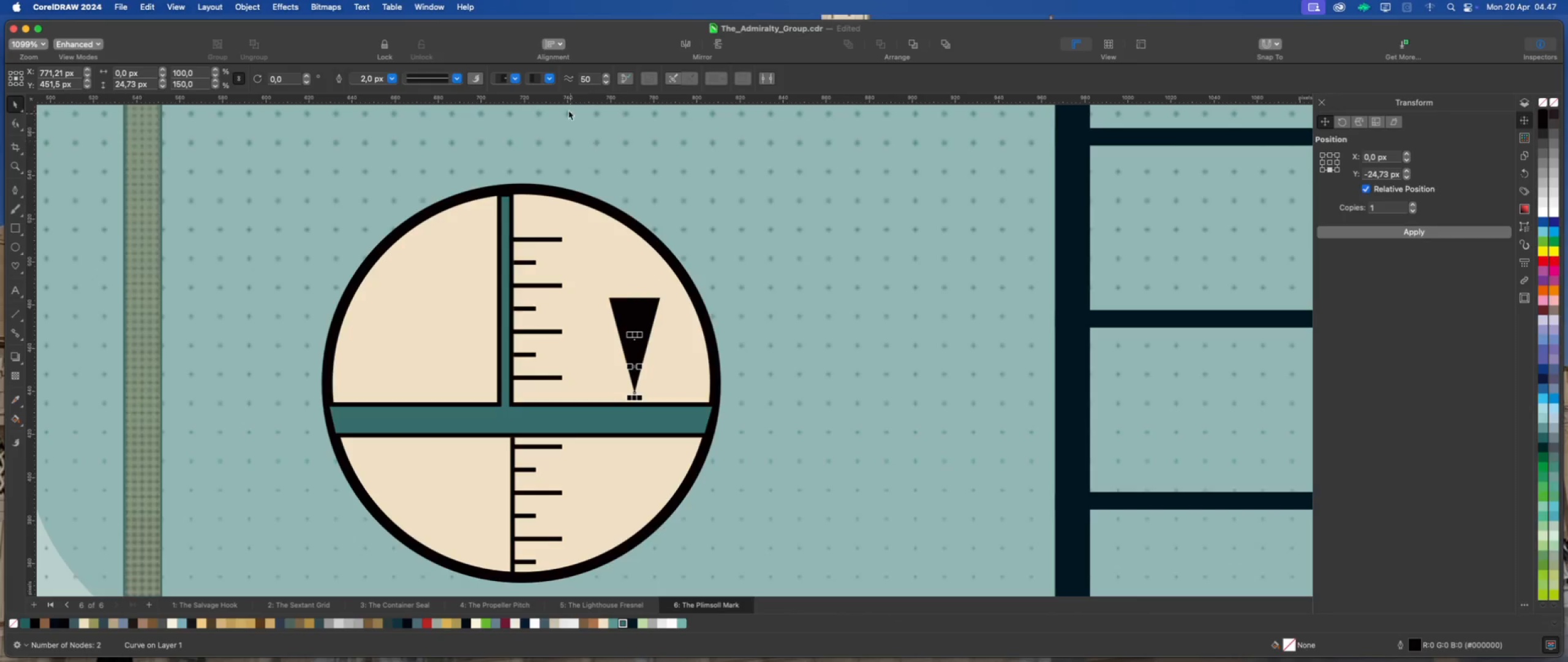 
left_click([552, 80])
 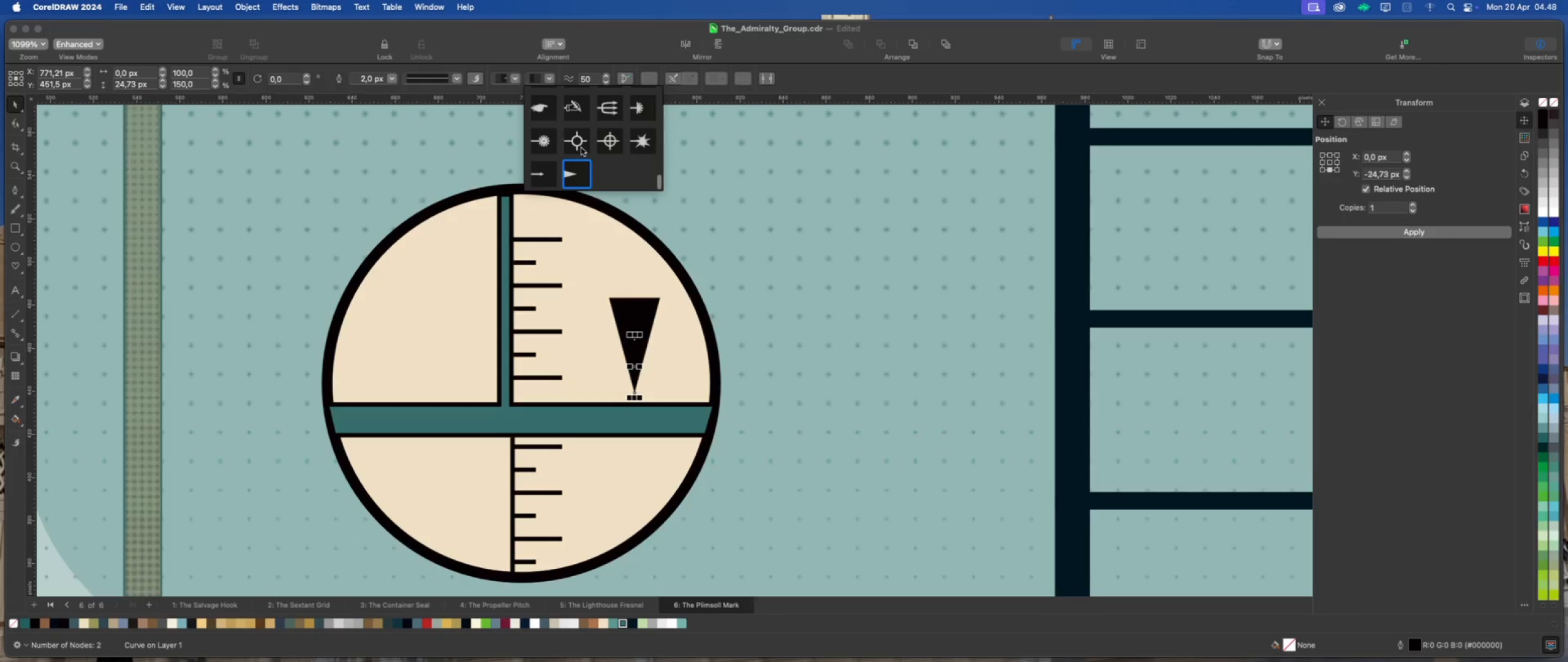 
left_click([542, 178])
 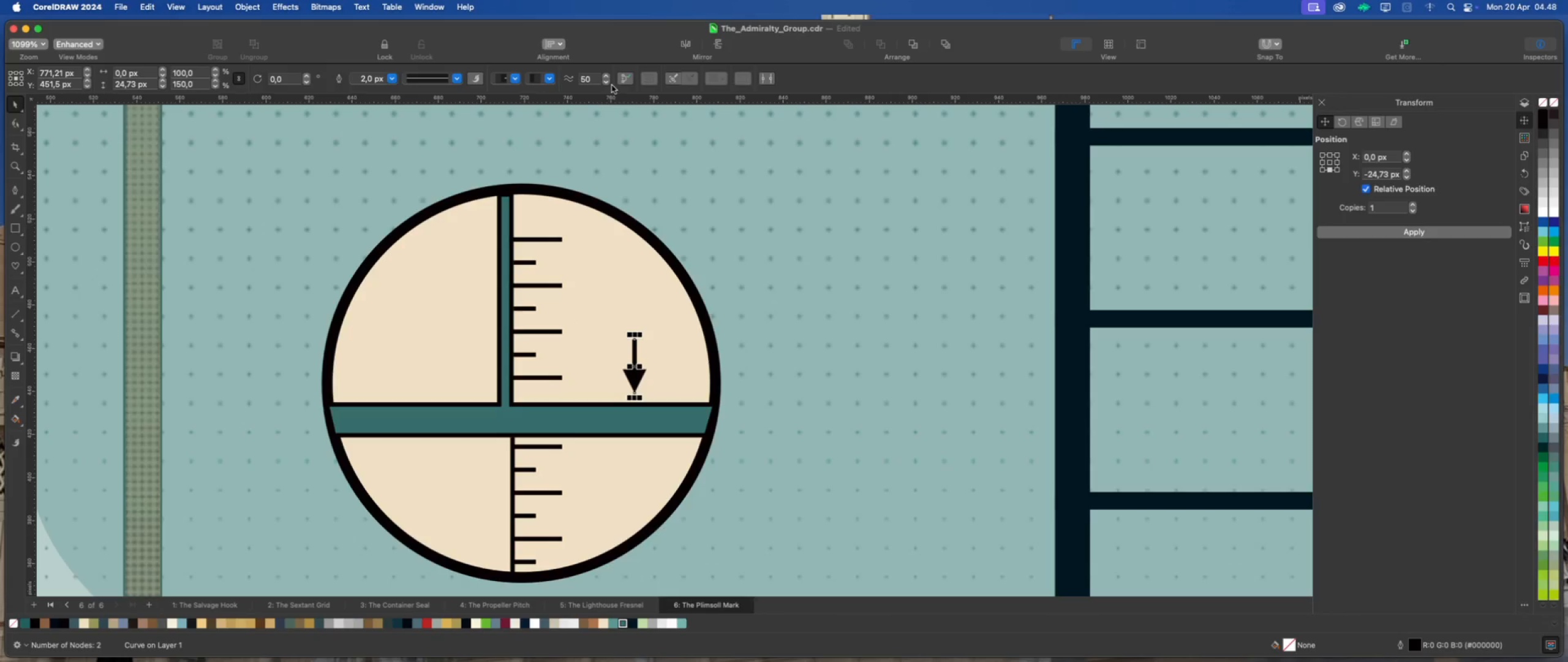 
scroll: coordinate [543, 181], scroll_direction: down, amount: 1.0
 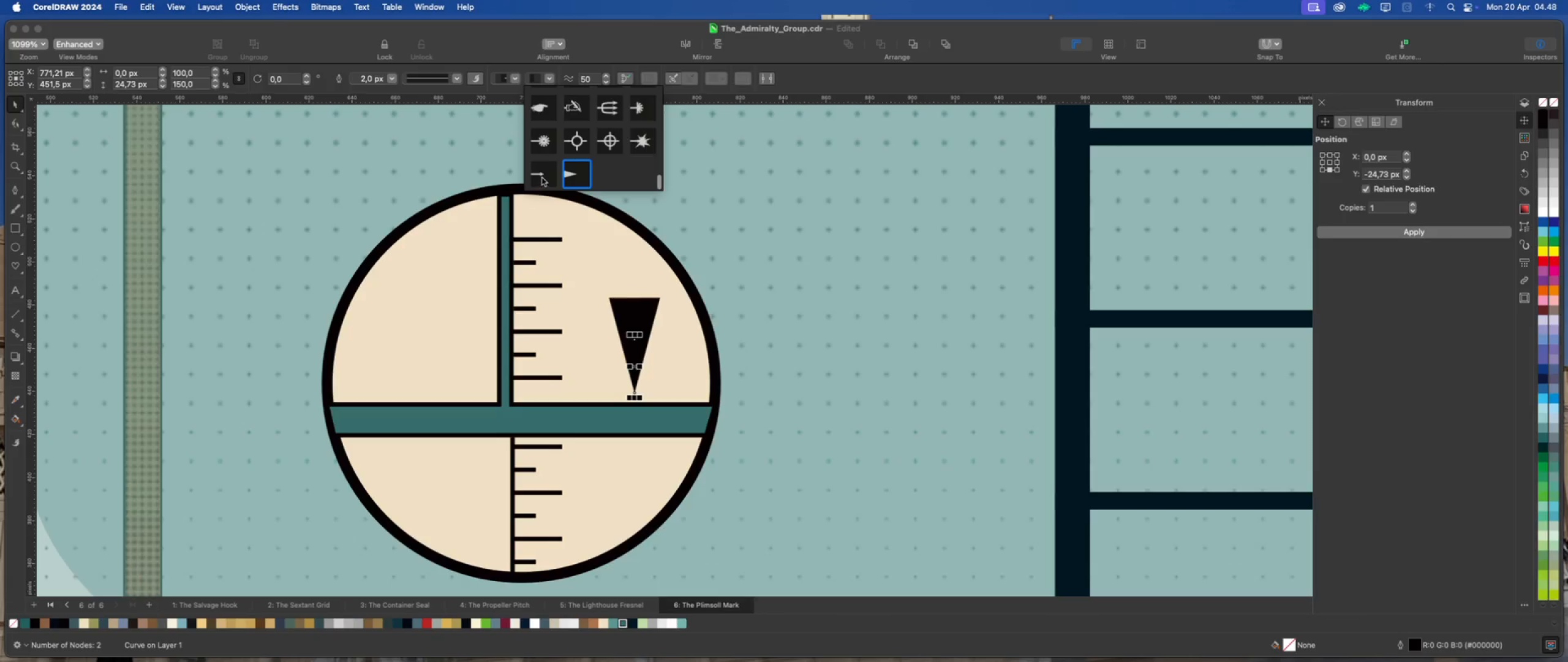 
left_click([607, 83])
 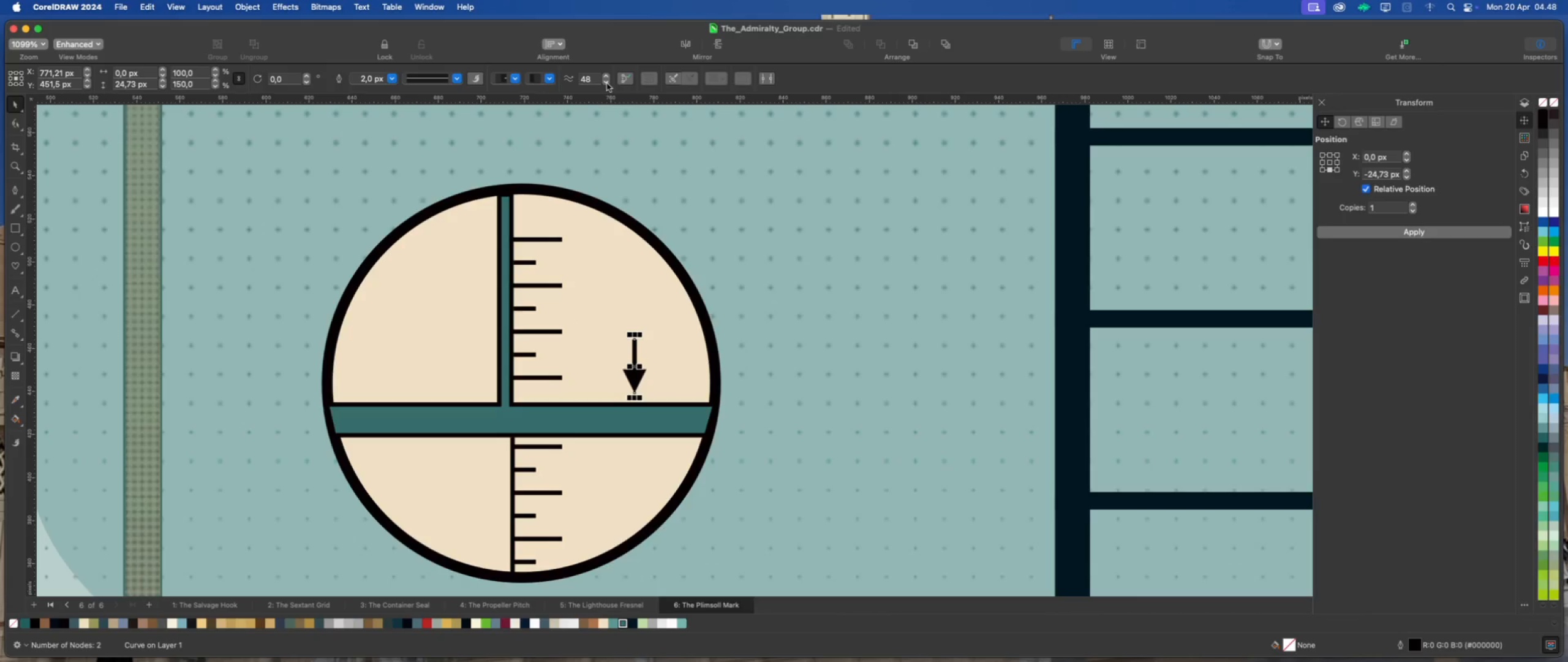 
double_click([607, 83])
 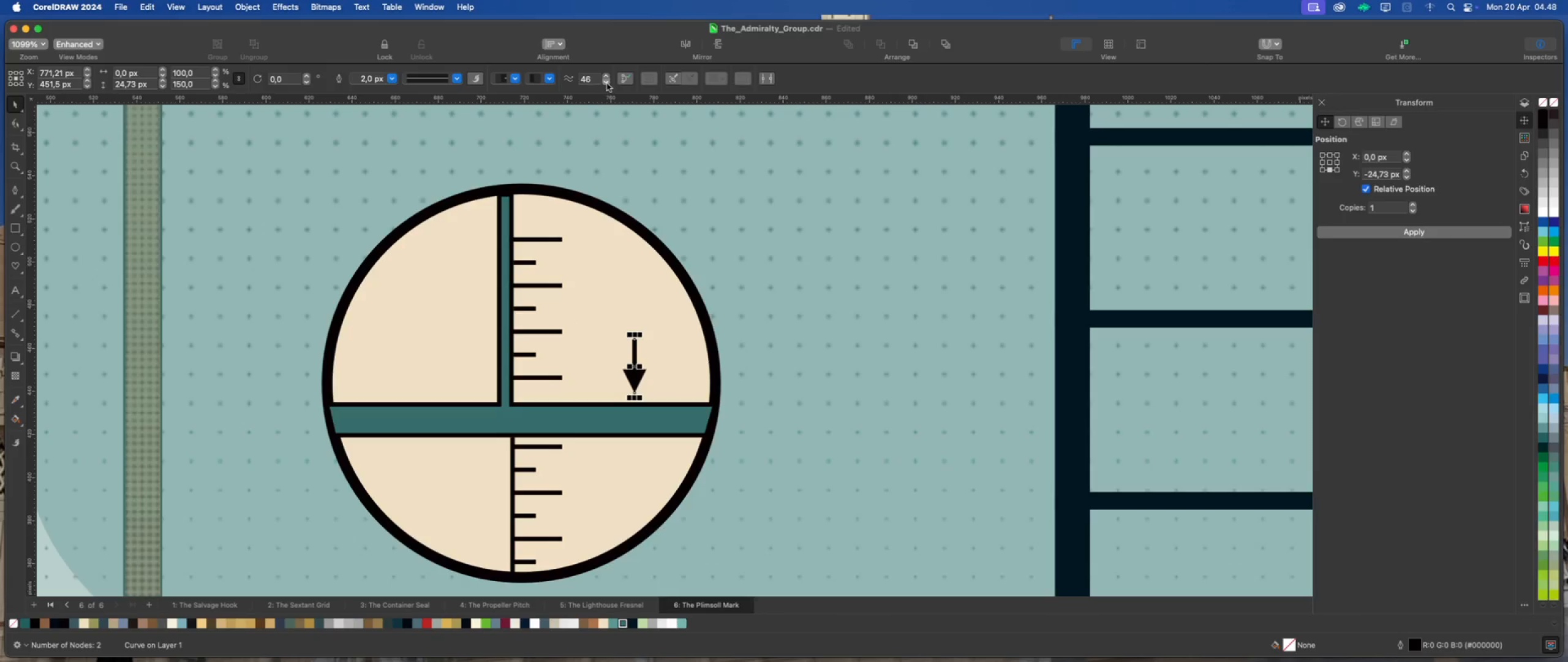 
triple_click([607, 83])
 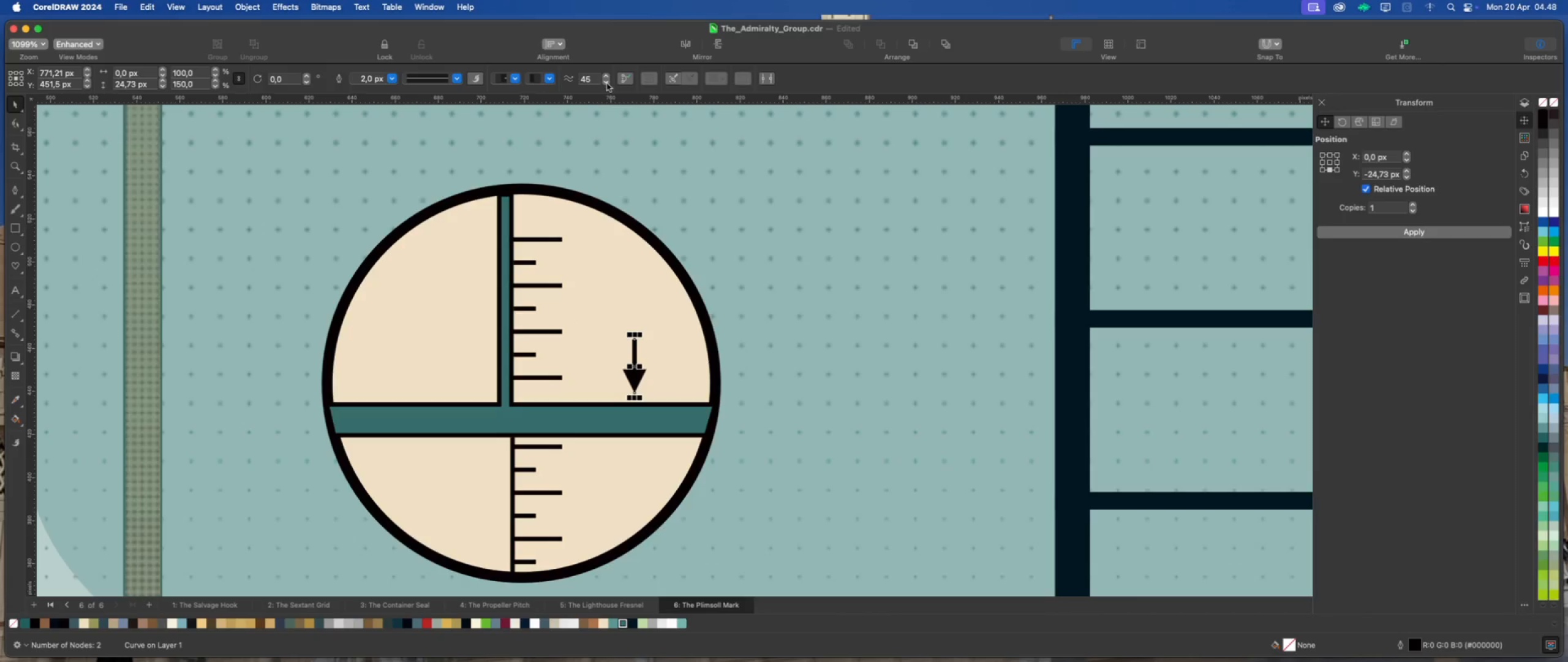 
triple_click([607, 83])
 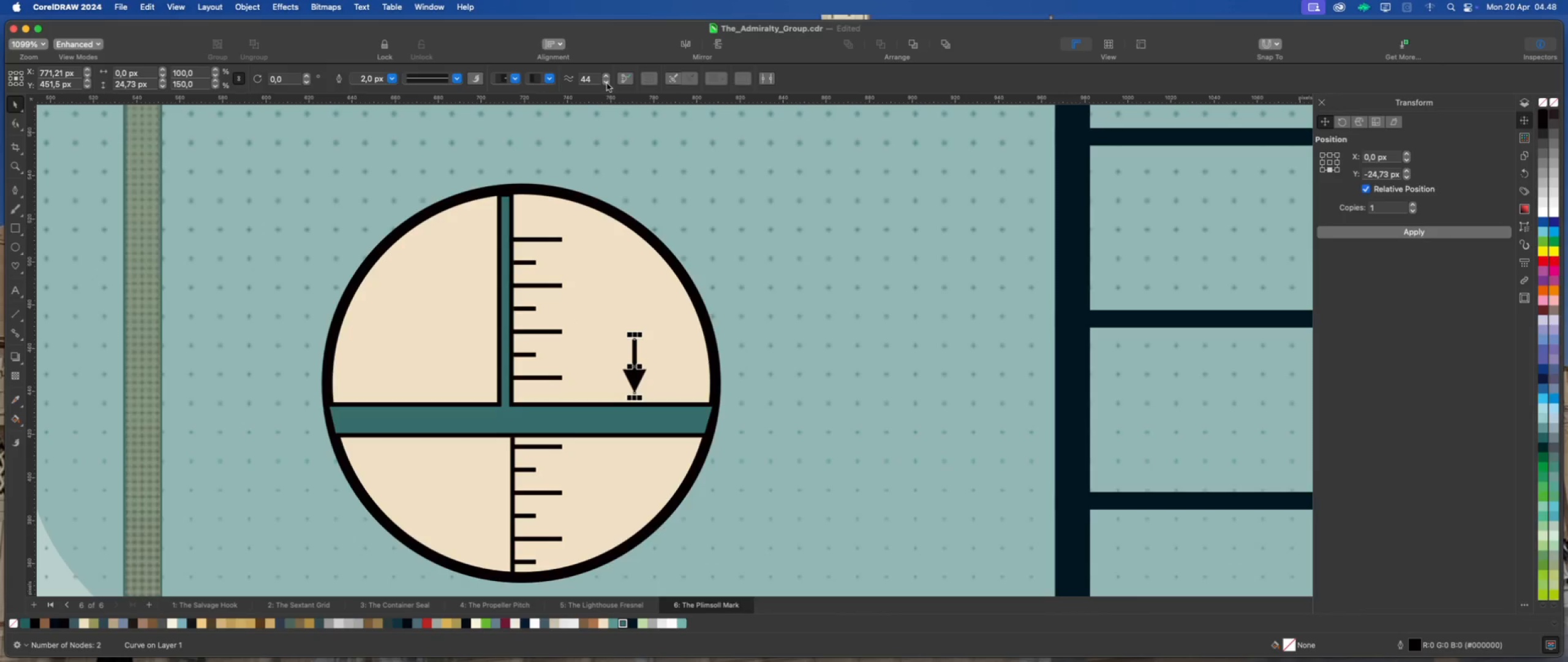 
triple_click([607, 83])
 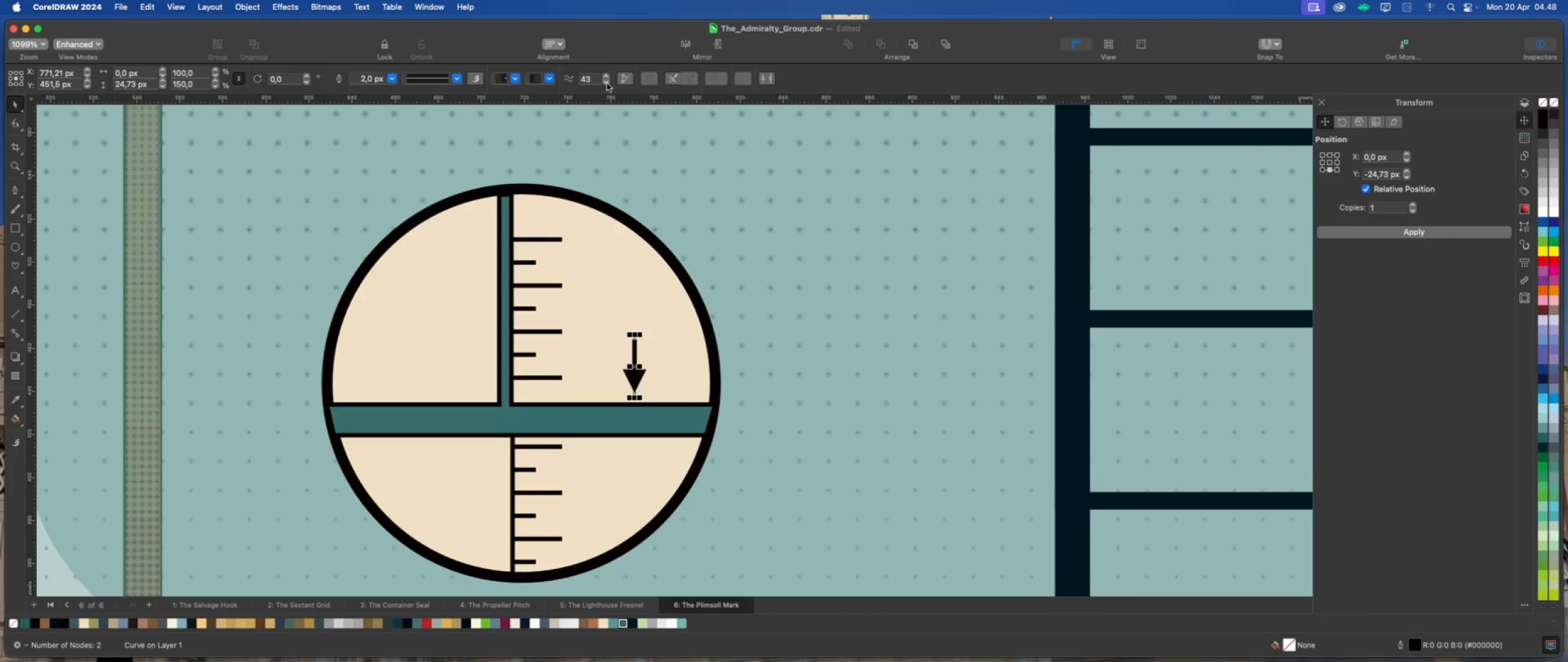 
triple_click([607, 83])
 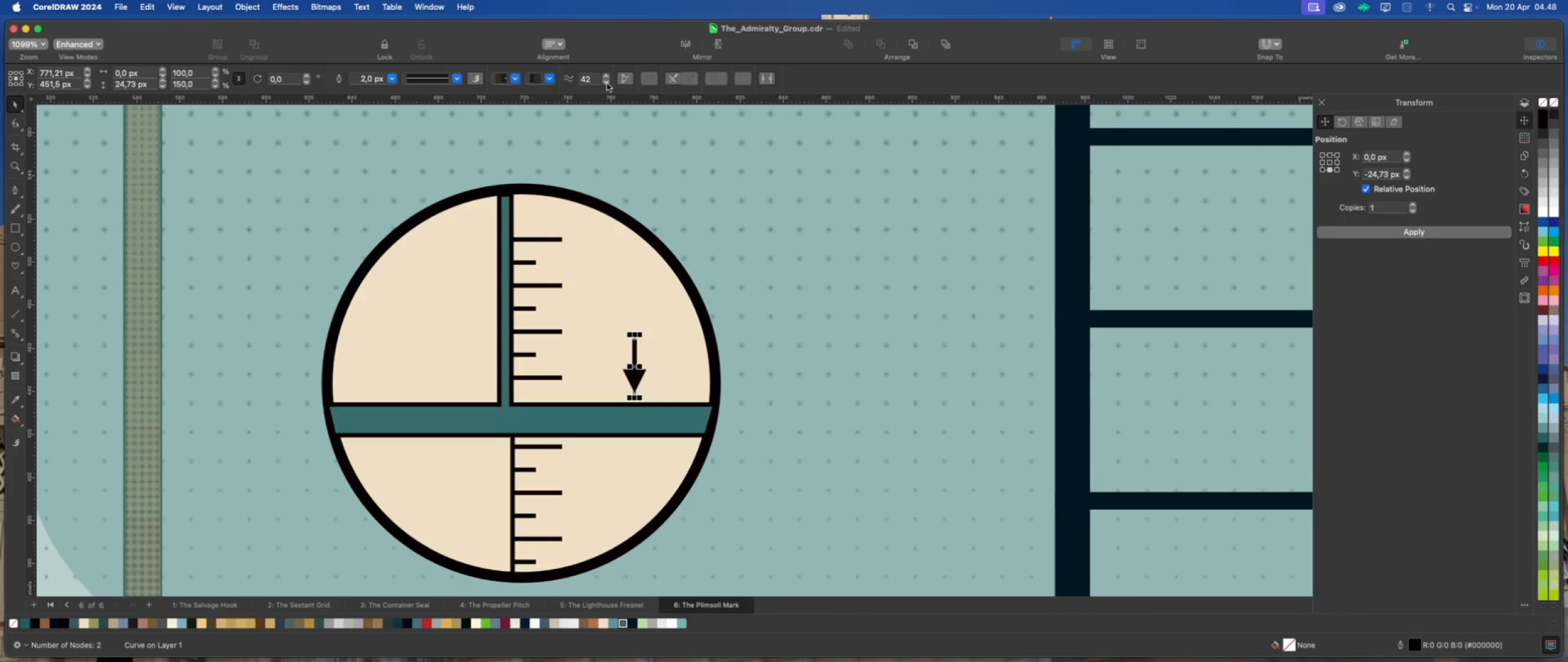 
triple_click([607, 83])
 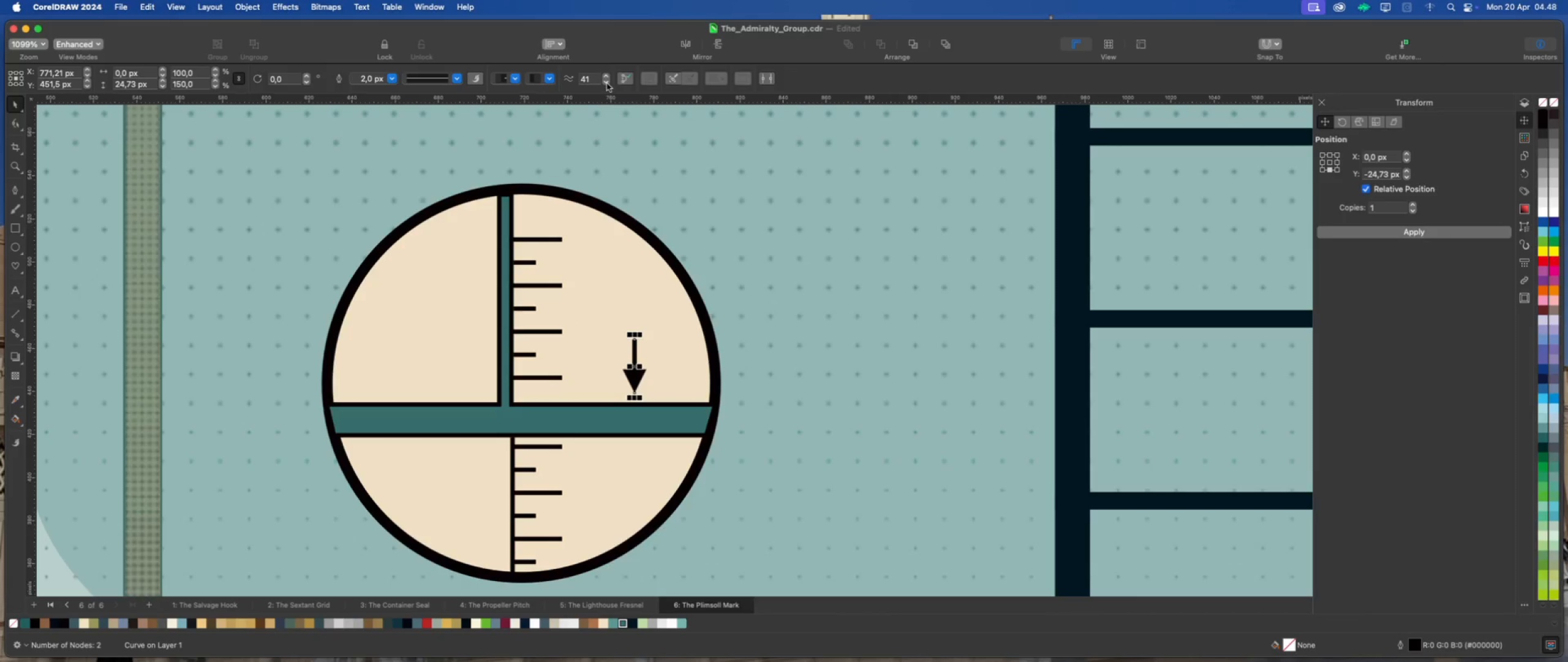 
triple_click([607, 83])
 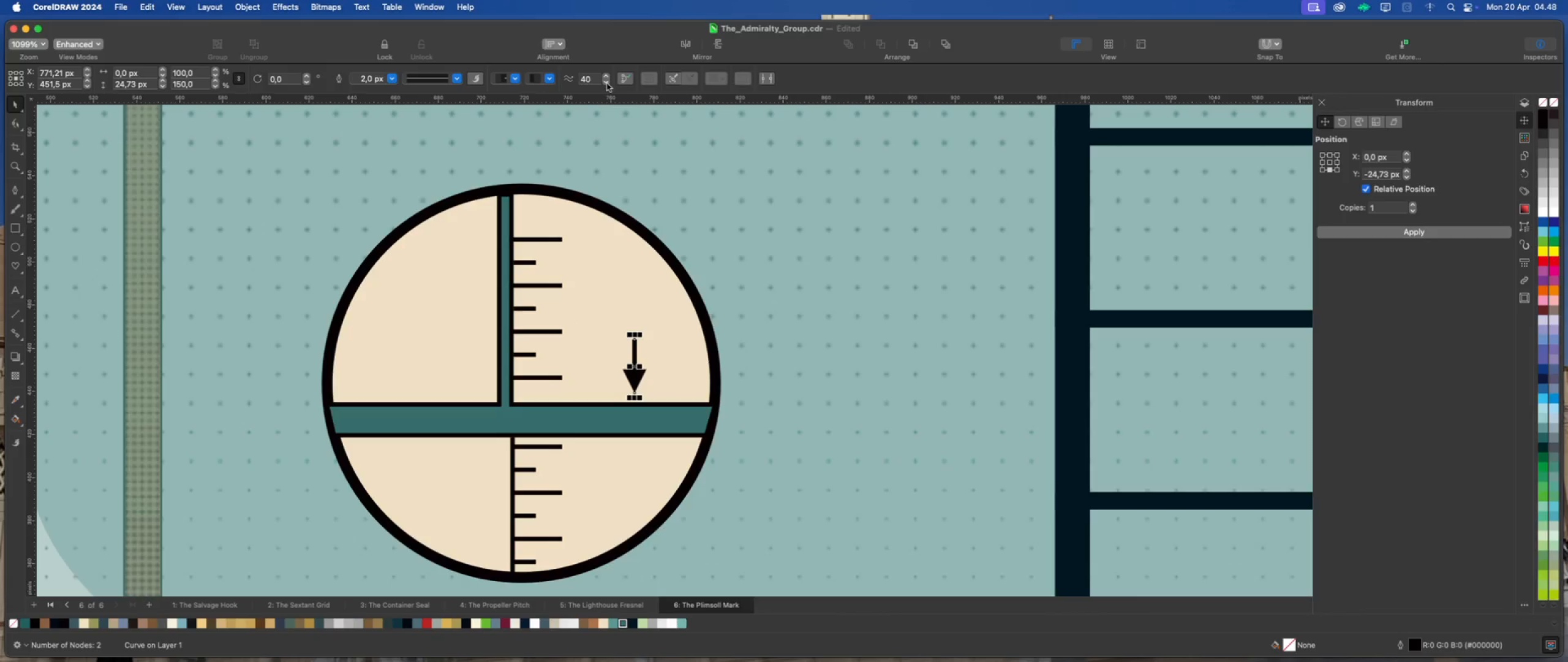 
triple_click([607, 83])
 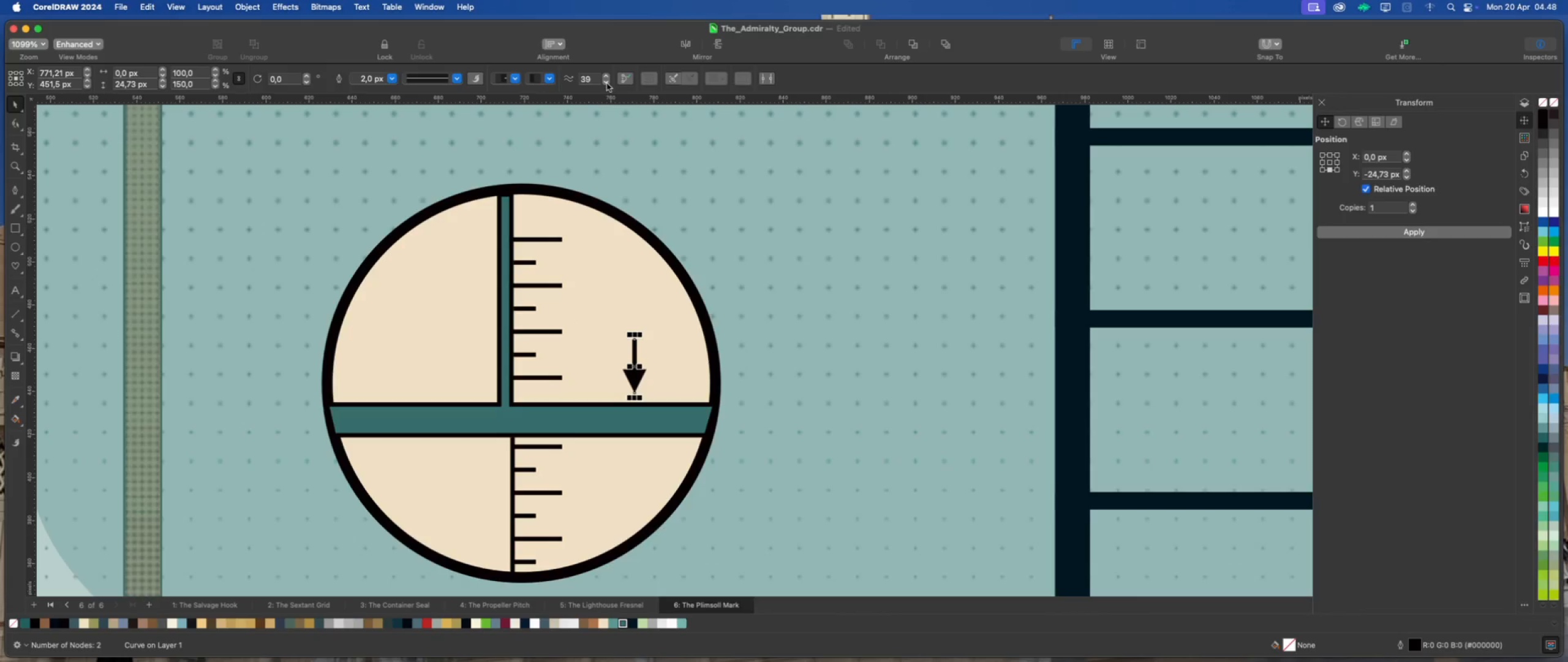 
triple_click([607, 83])
 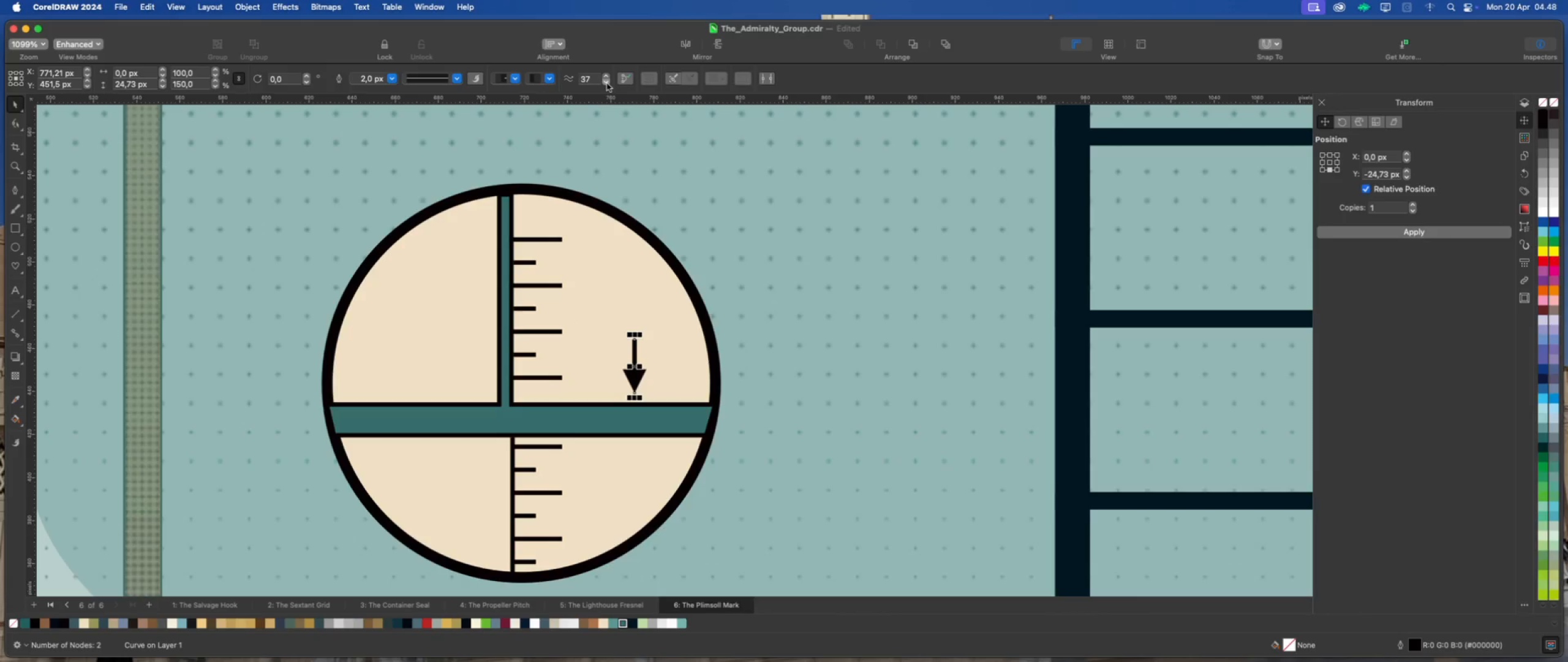 
double_click([607, 83])
 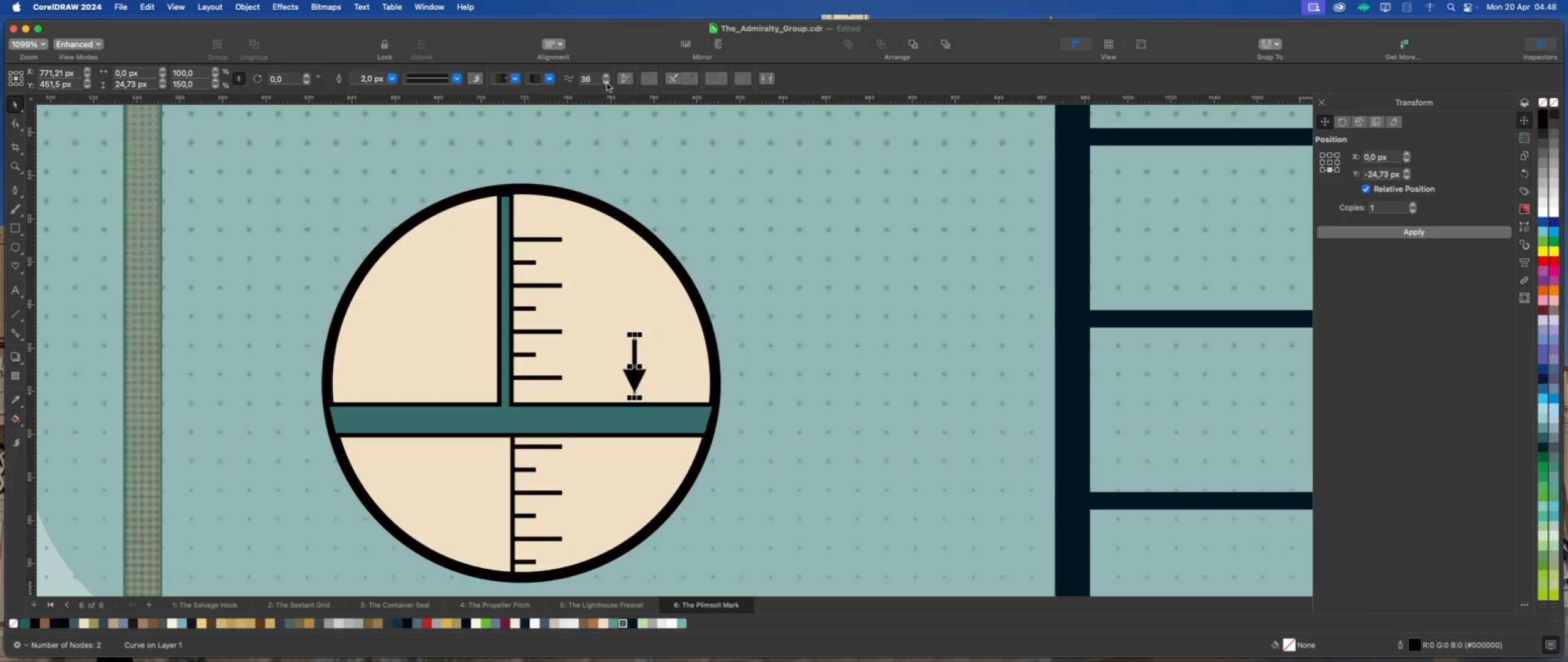 
triple_click([607, 83])
 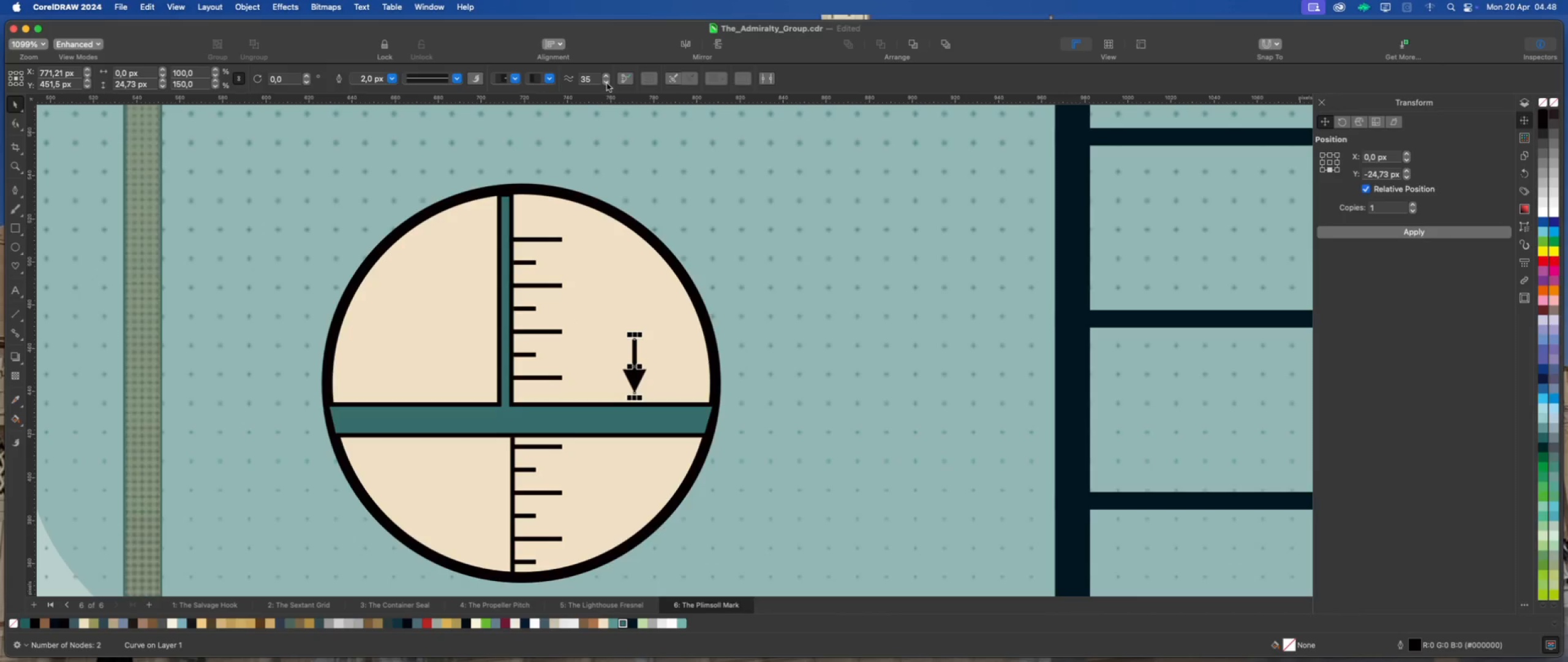 
triple_click([607, 83])
 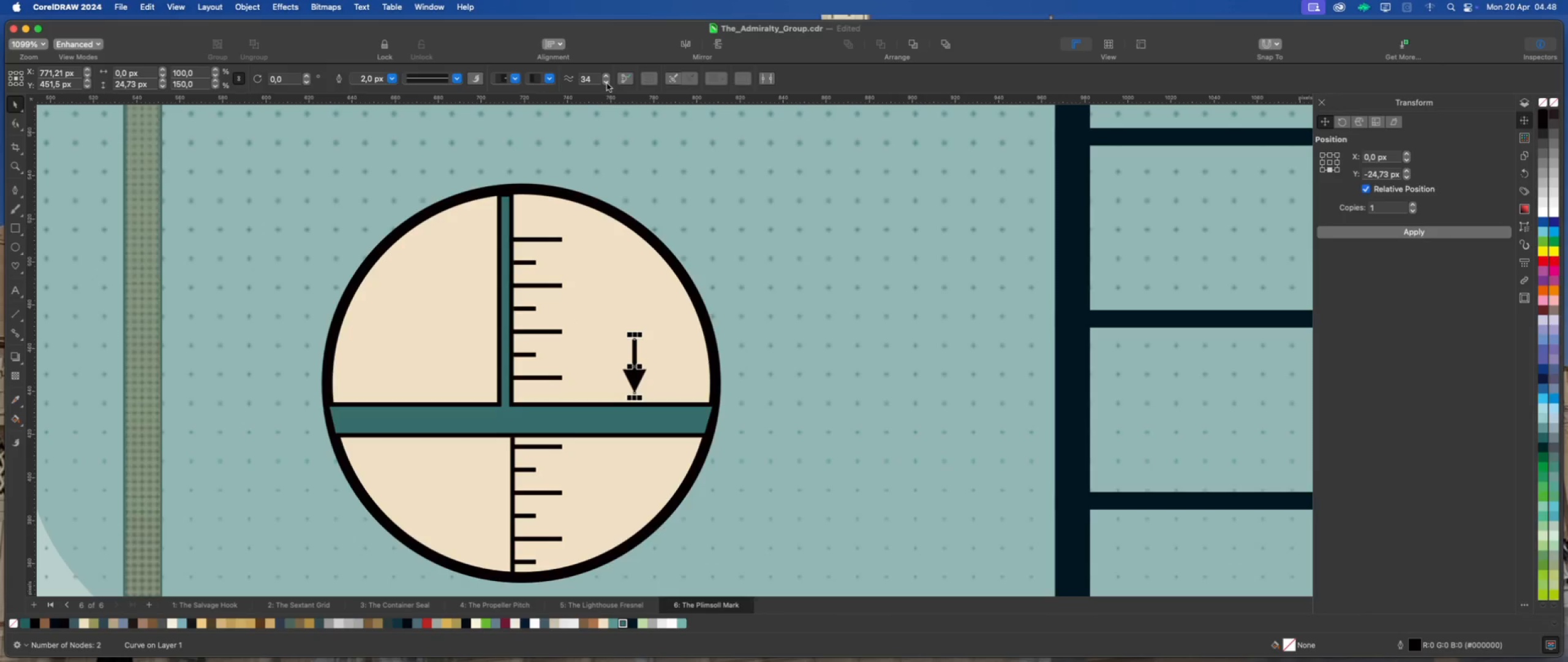 
triple_click([607, 83])
 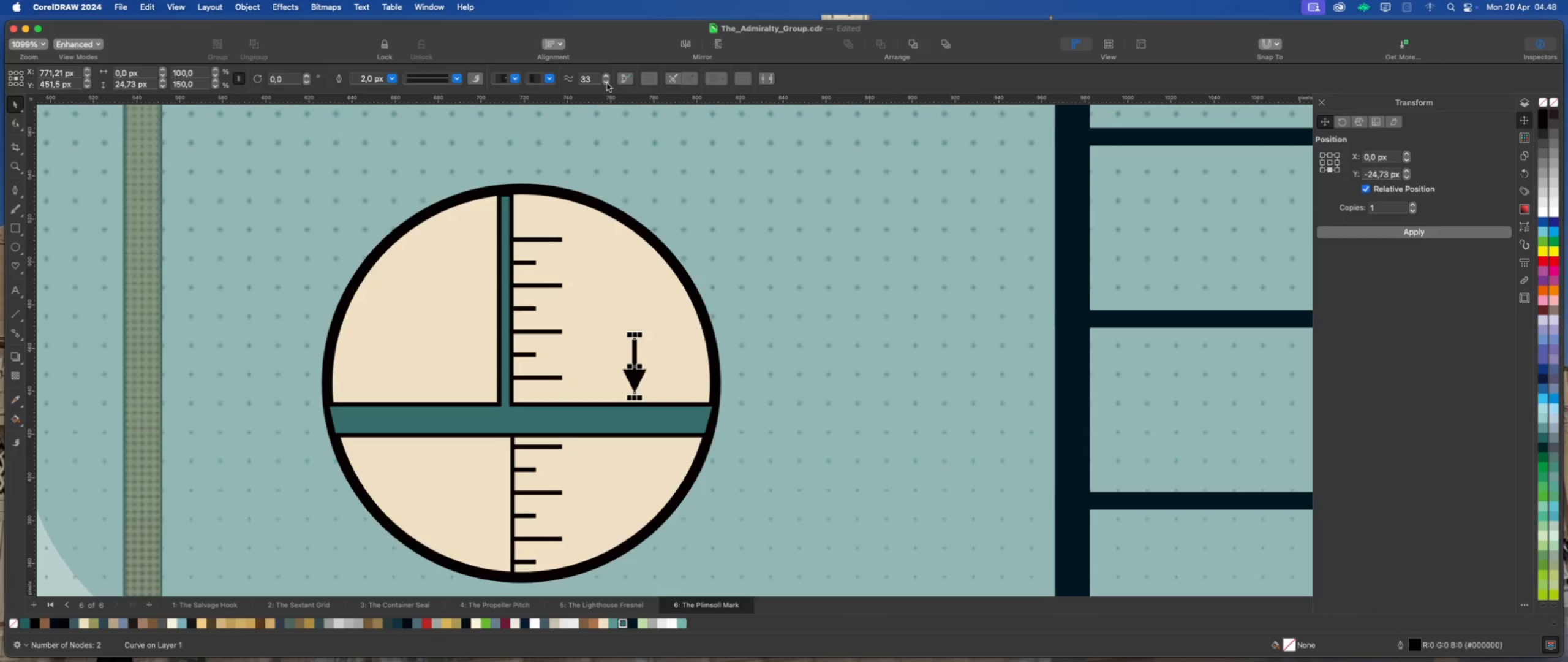 
triple_click([607, 83])
 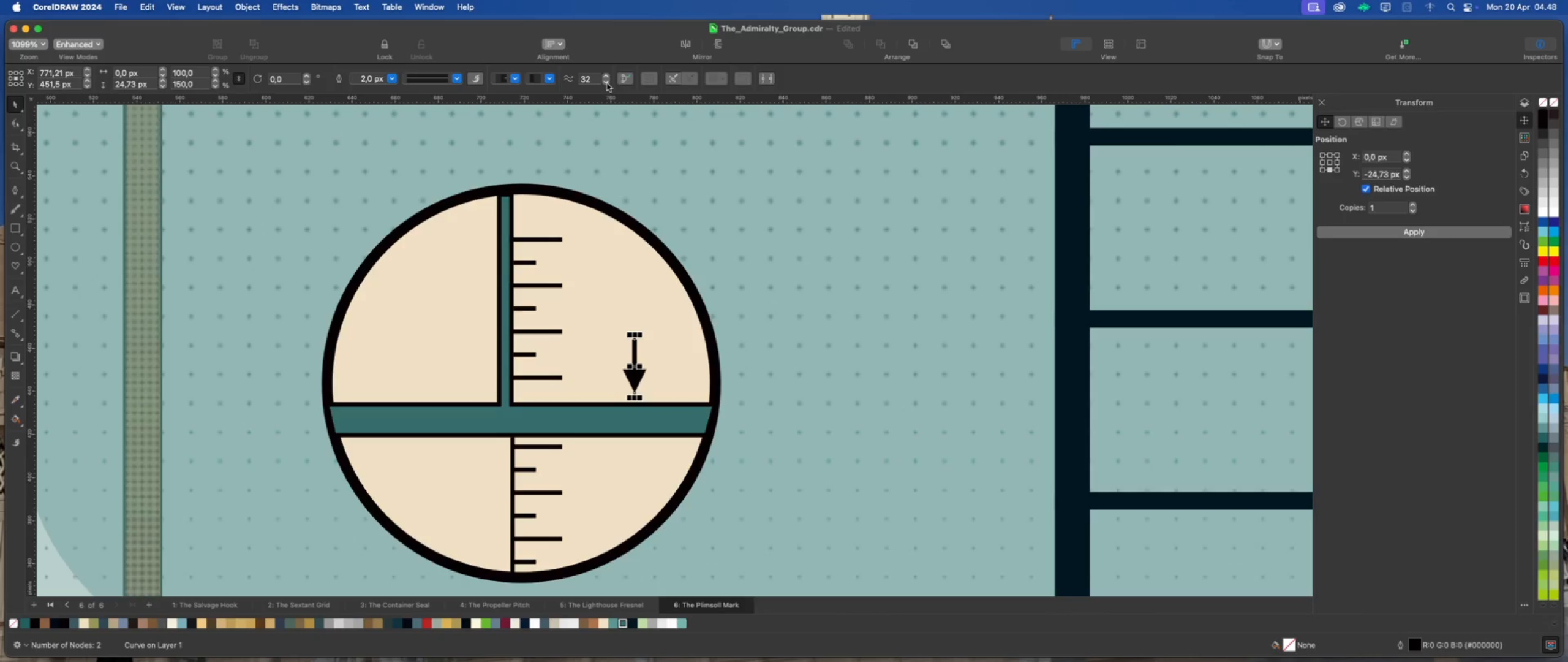 
triple_click([607, 83])
 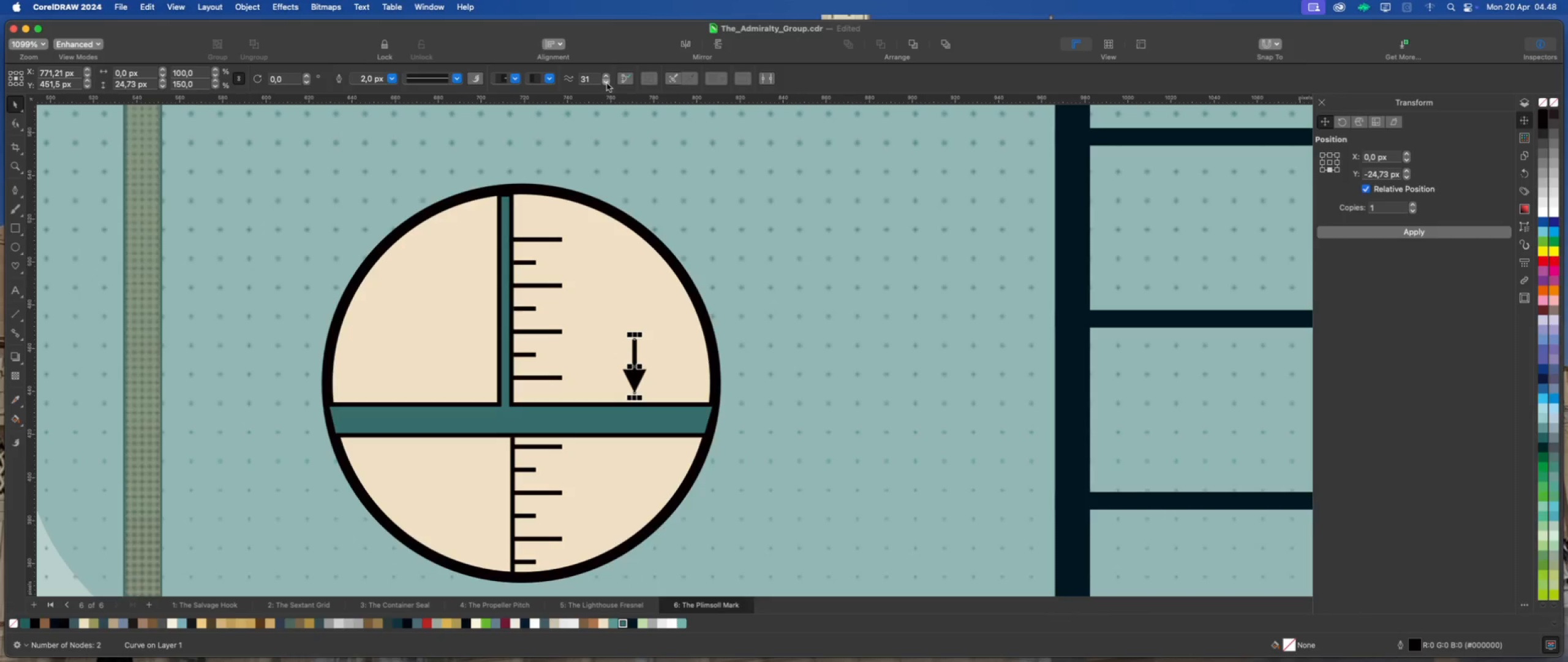 
triple_click([607, 83])
 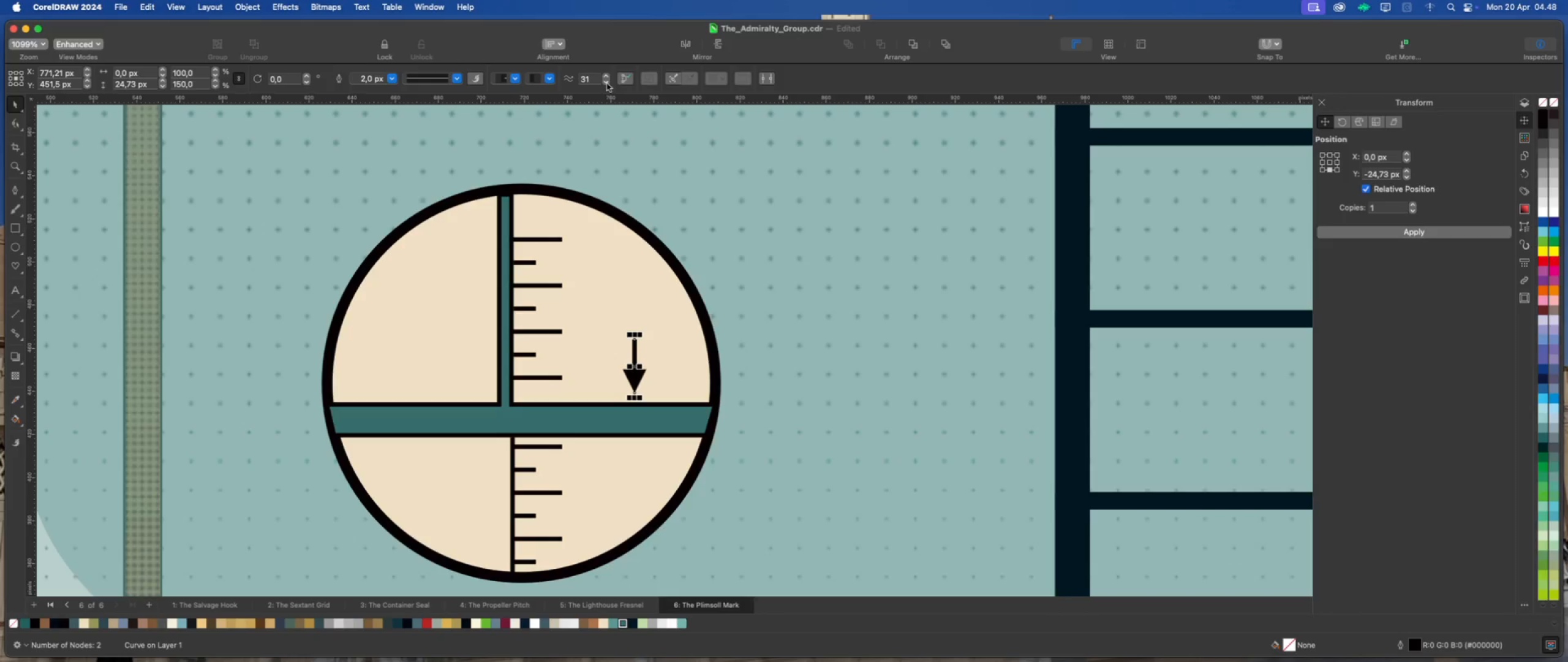 
left_click([607, 83])
 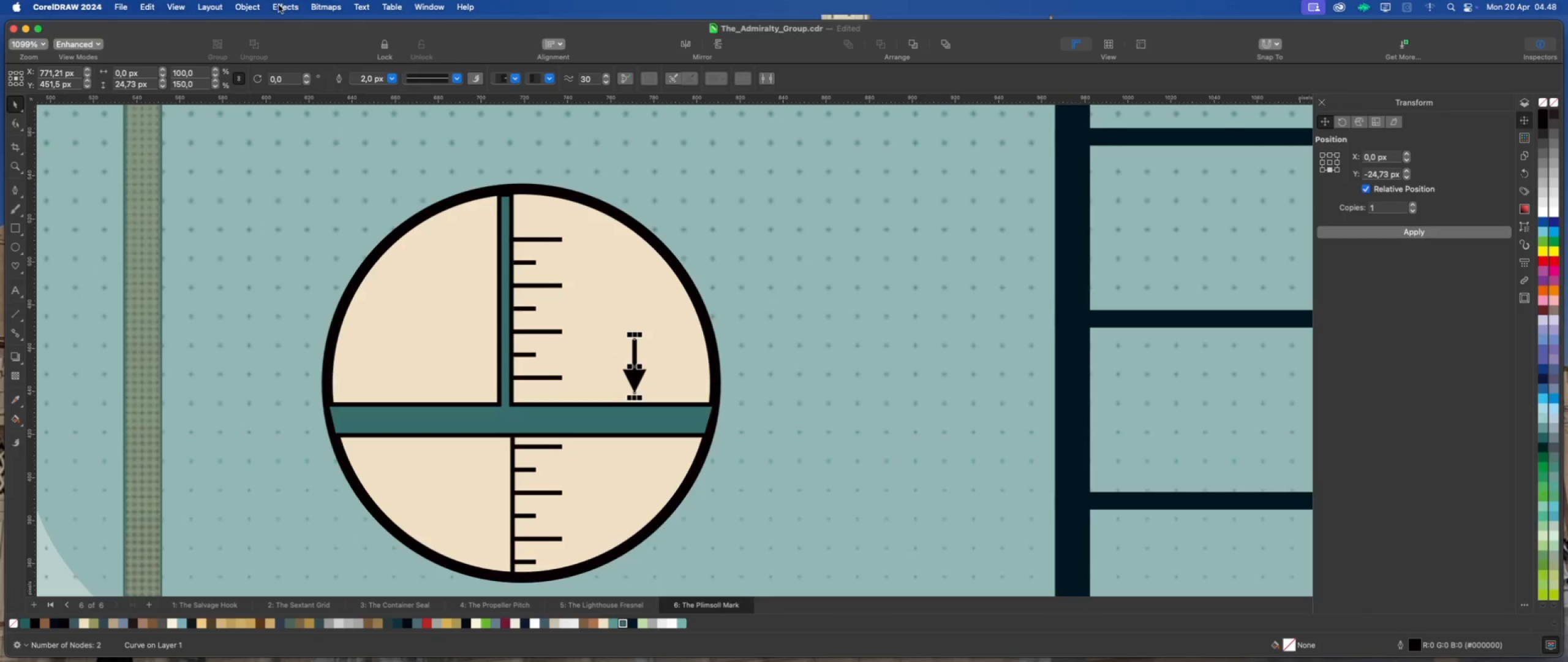 
left_click([258, 10])
 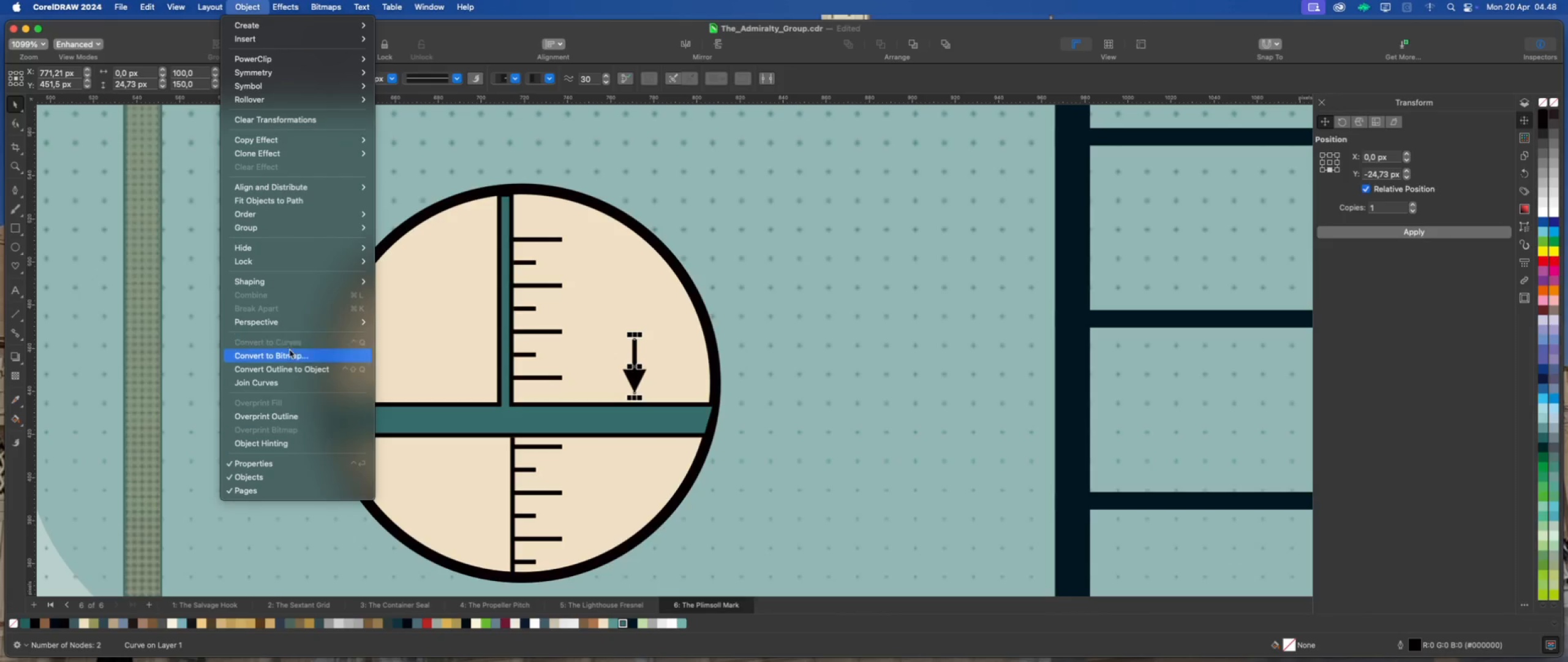 
left_click([292, 366])
 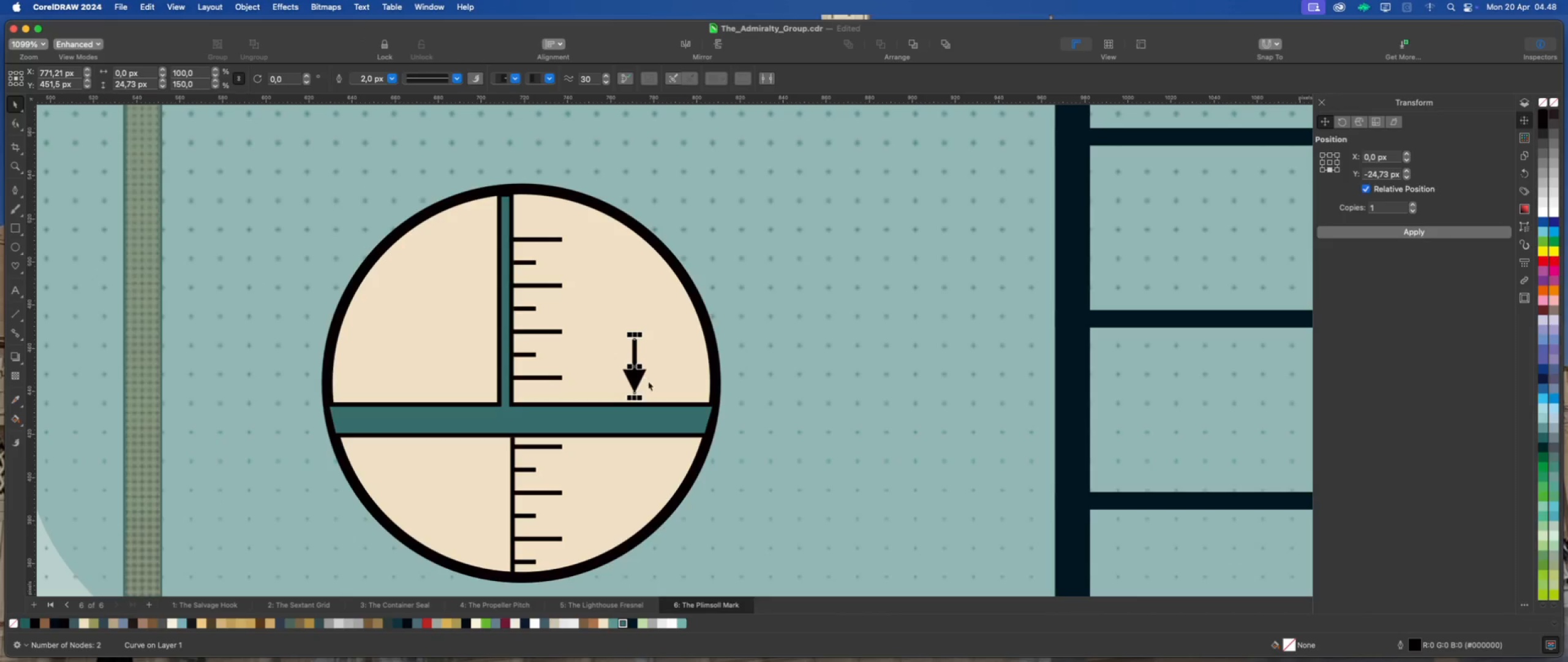 
scroll: coordinate [646, 385], scroll_direction: up, amount: 3.0
 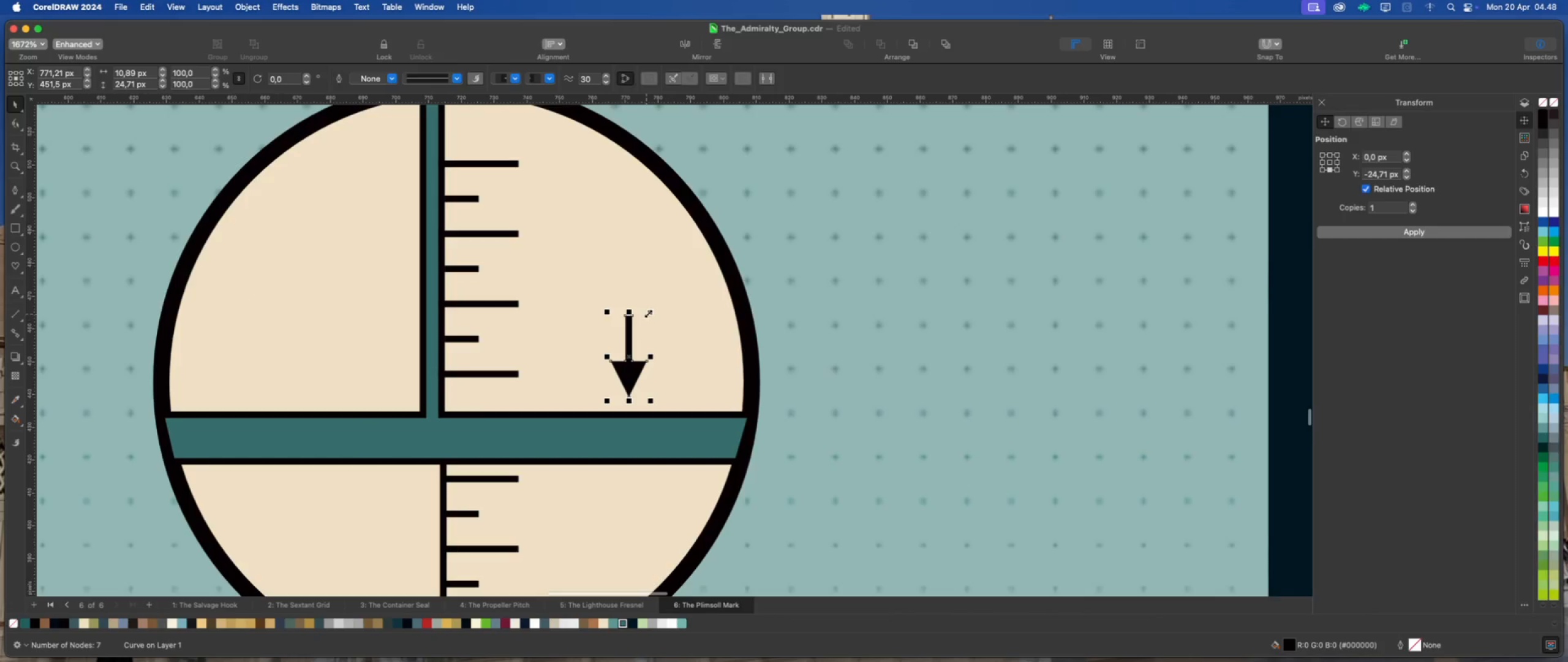 
left_click_drag(start_coordinate=[649, 311], to_coordinate=[642, 318])
 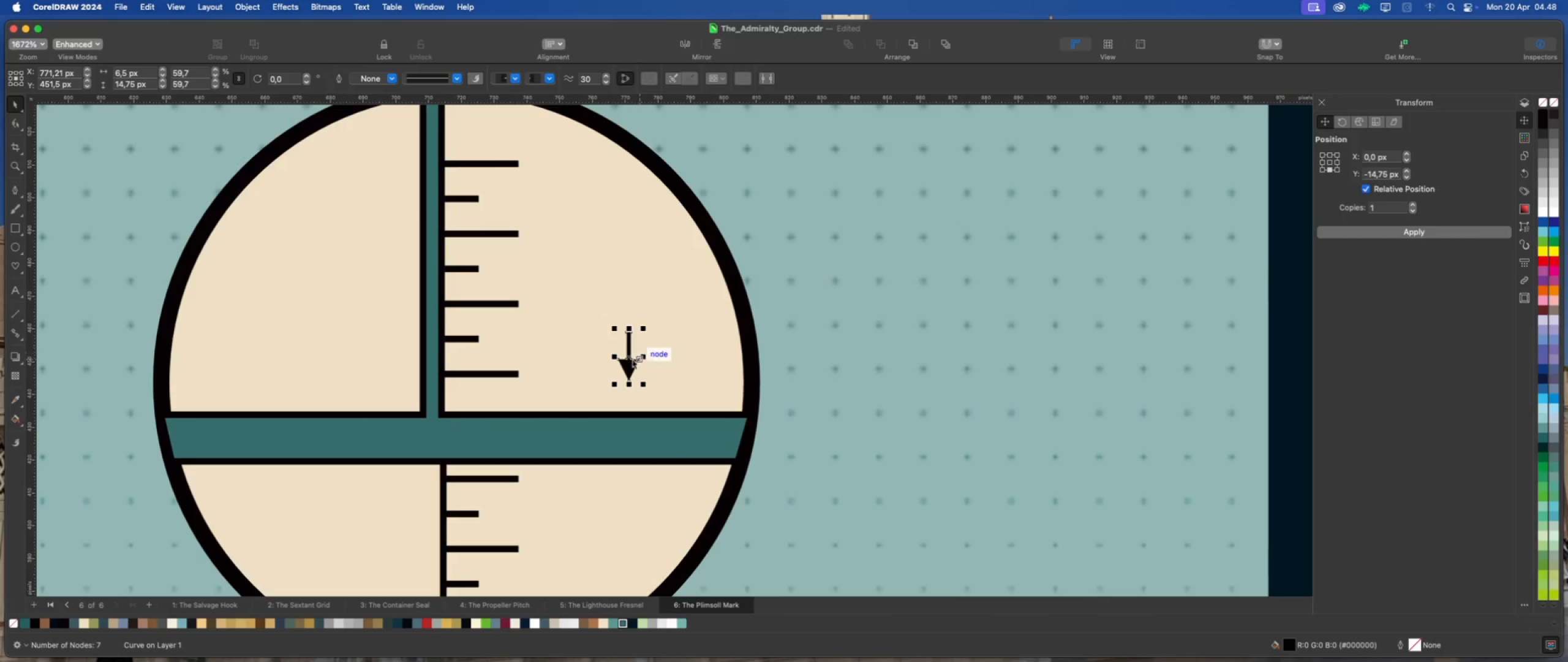 
hold_key(key=ShiftLeft, duration=1.18)
 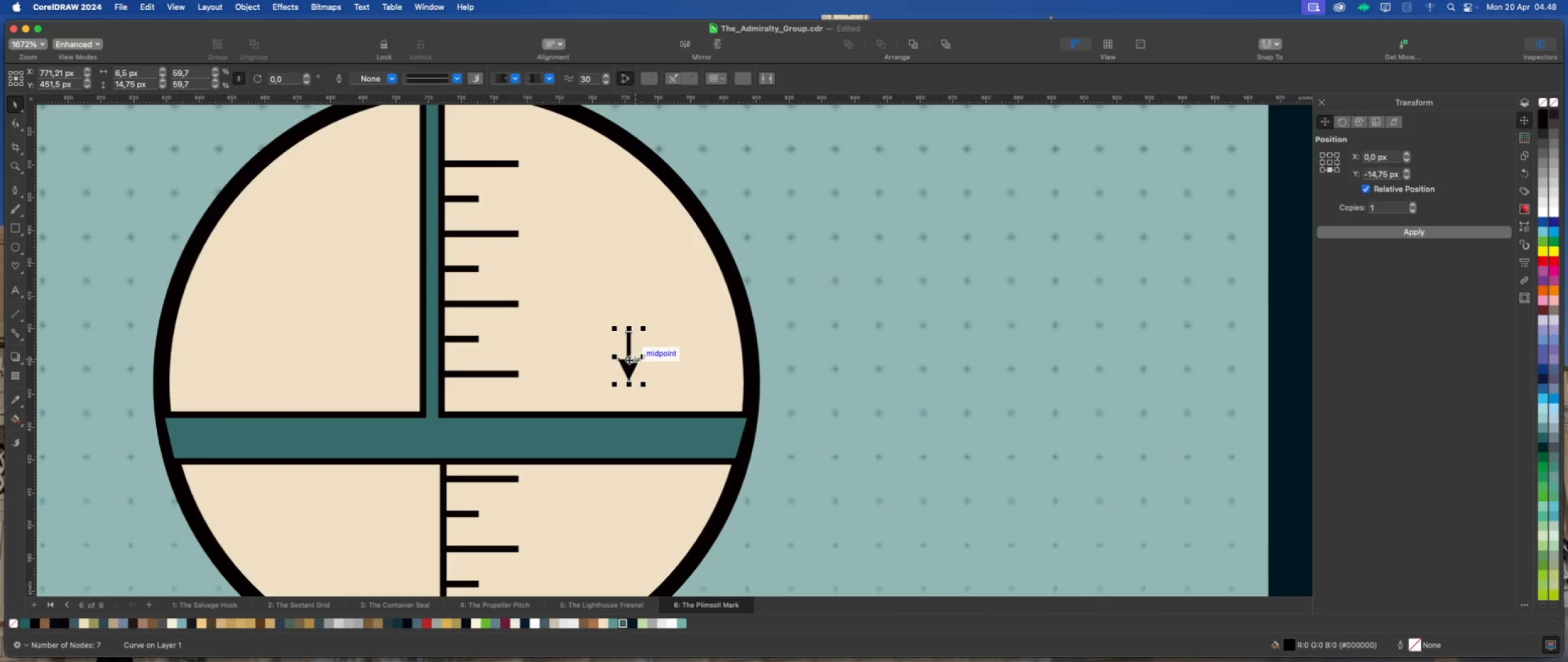 
left_click_drag(start_coordinate=[629, 359], to_coordinate=[628, 381])
 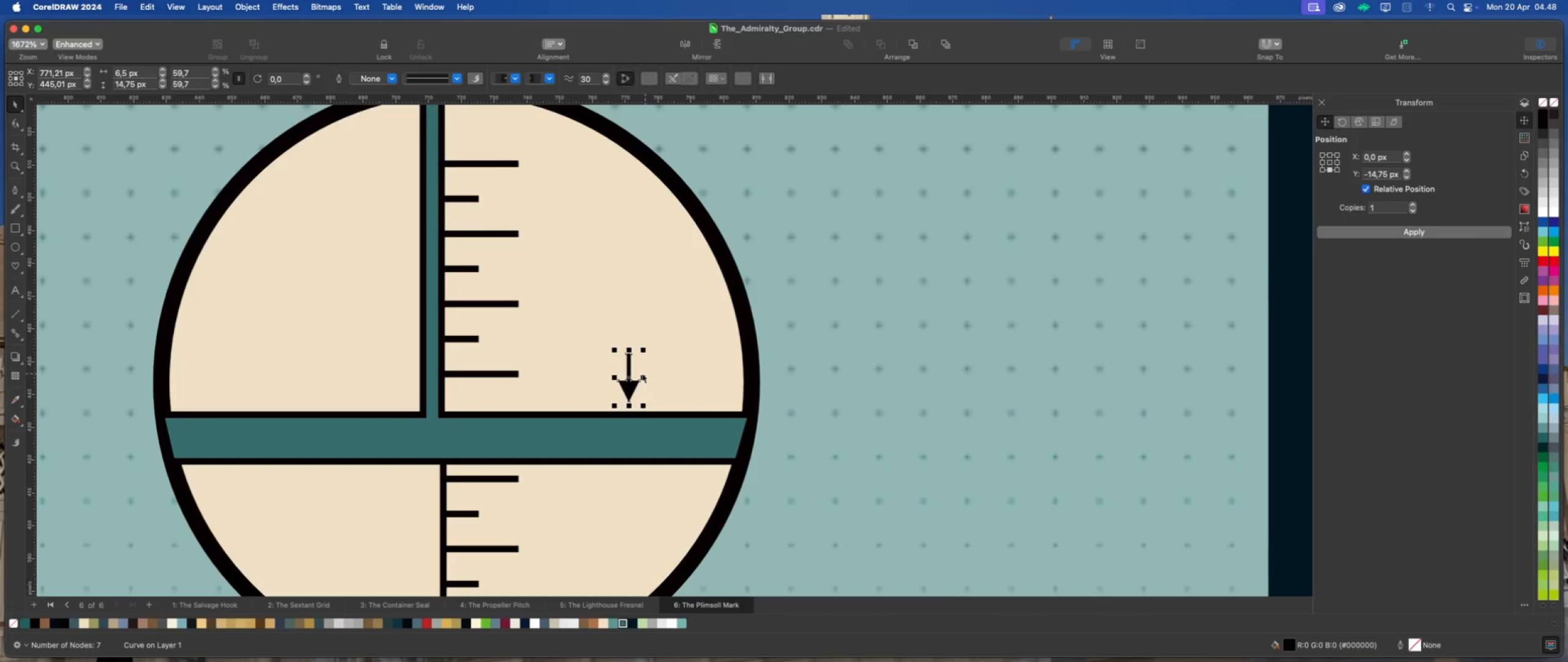 
hold_key(key=ShiftLeft, duration=1.9)
 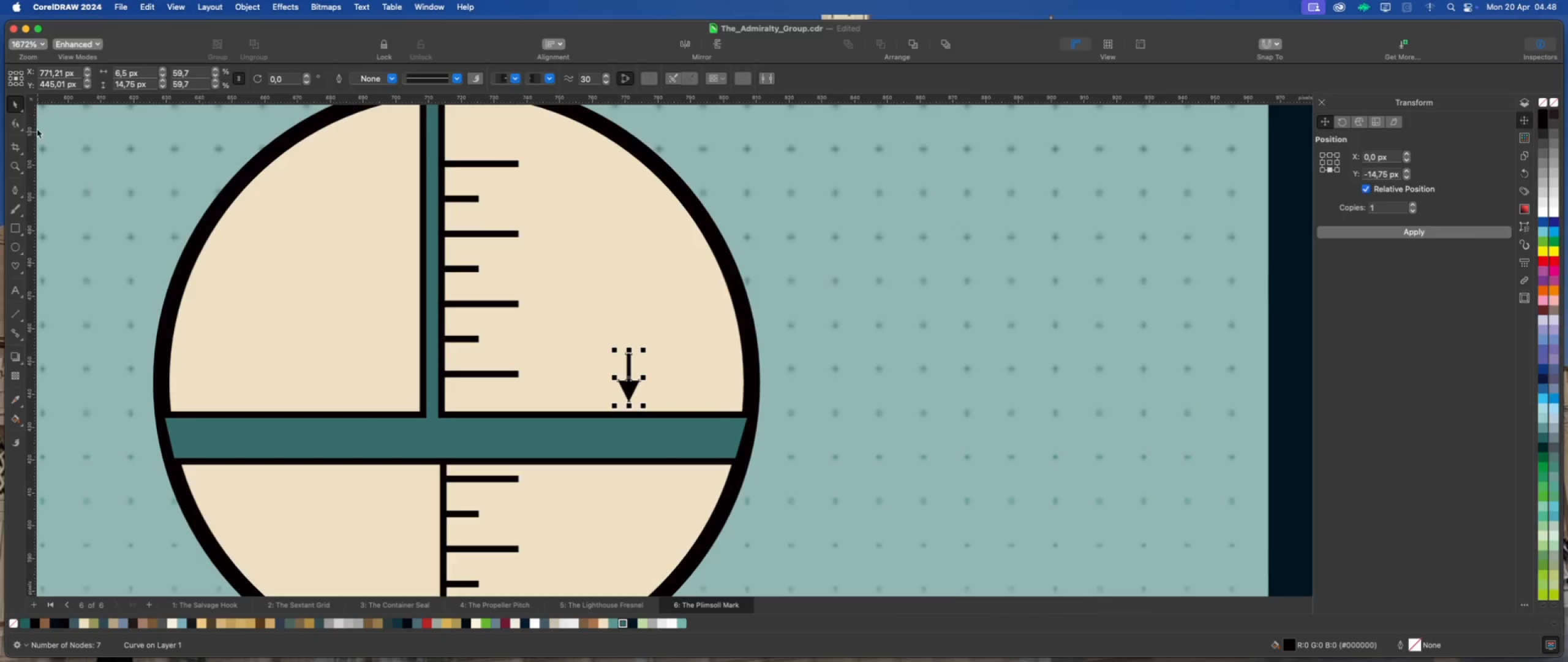 
left_click([15, 122])
 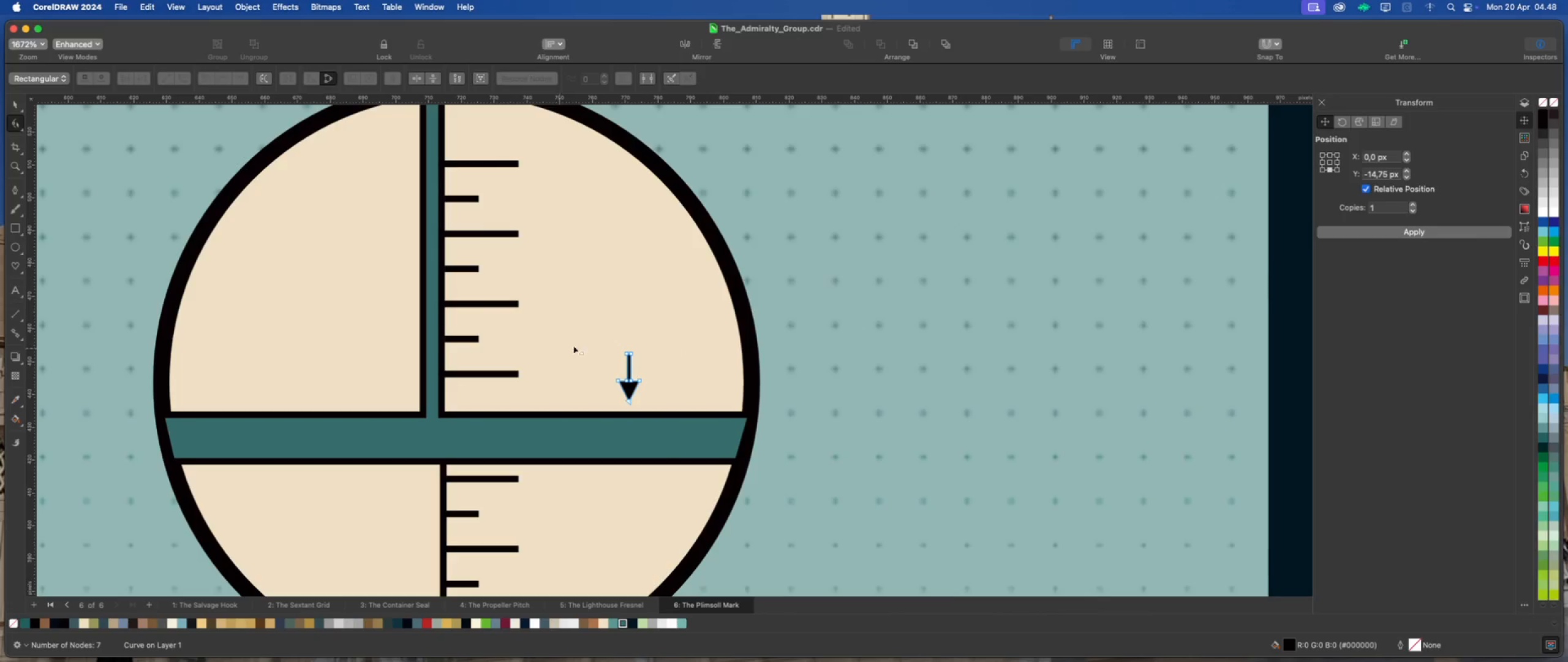 
left_click_drag(start_coordinate=[592, 337], to_coordinate=[655, 360])
 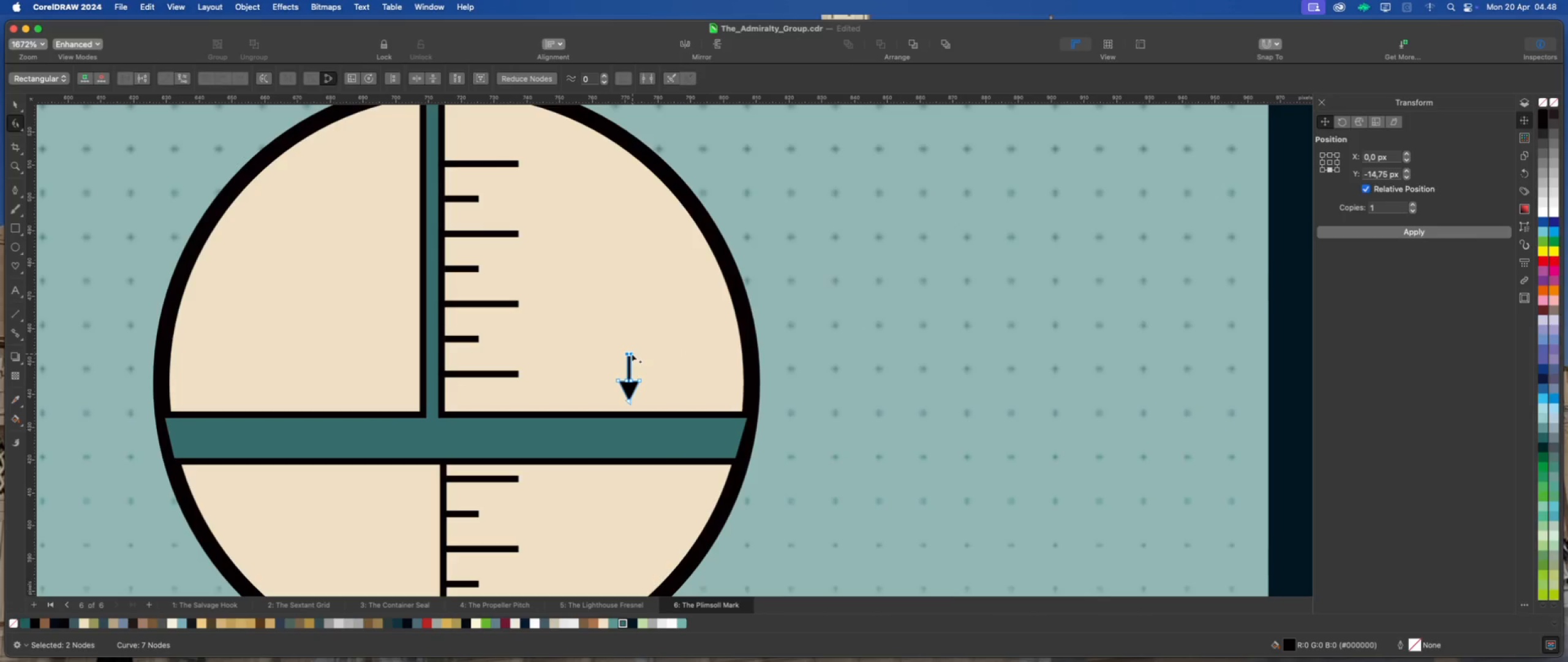 
left_click_drag(start_coordinate=[631, 354], to_coordinate=[632, 335])
 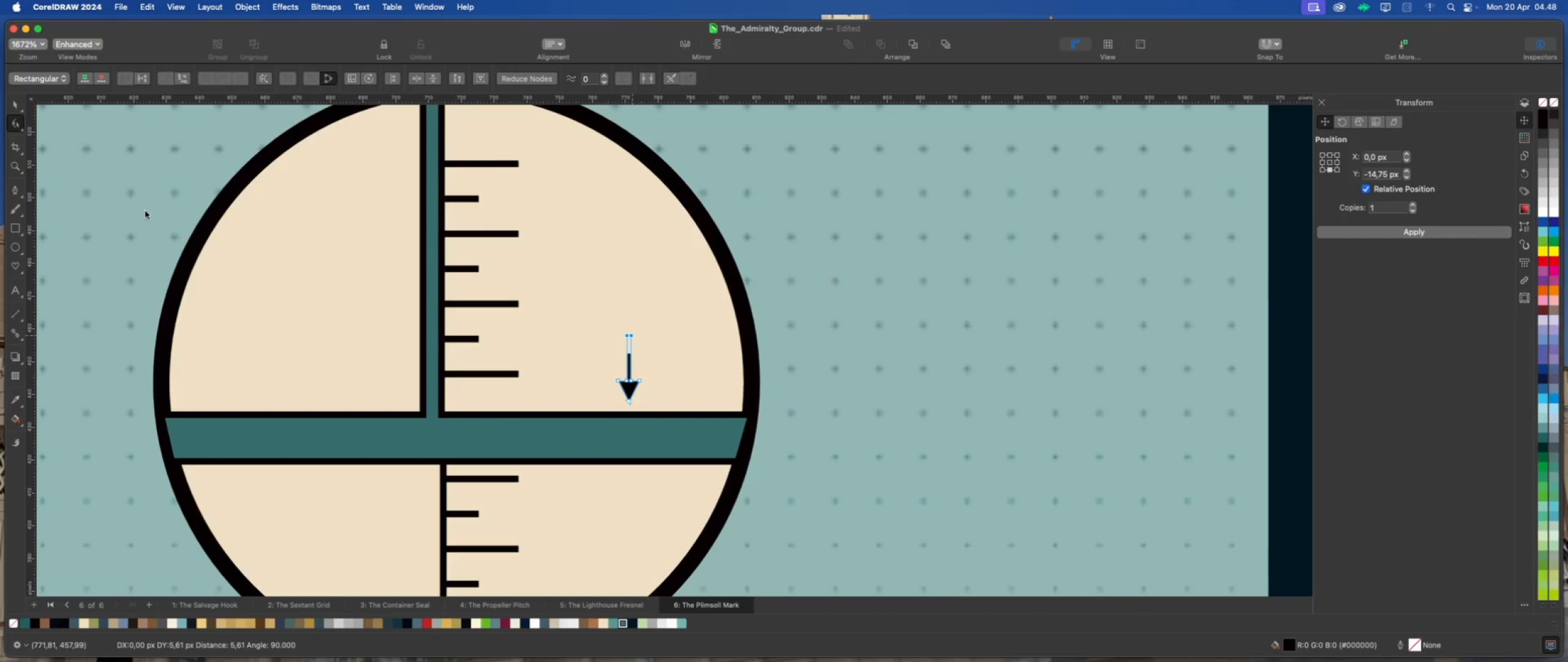 
hold_key(key=ShiftLeft, duration=1.41)
 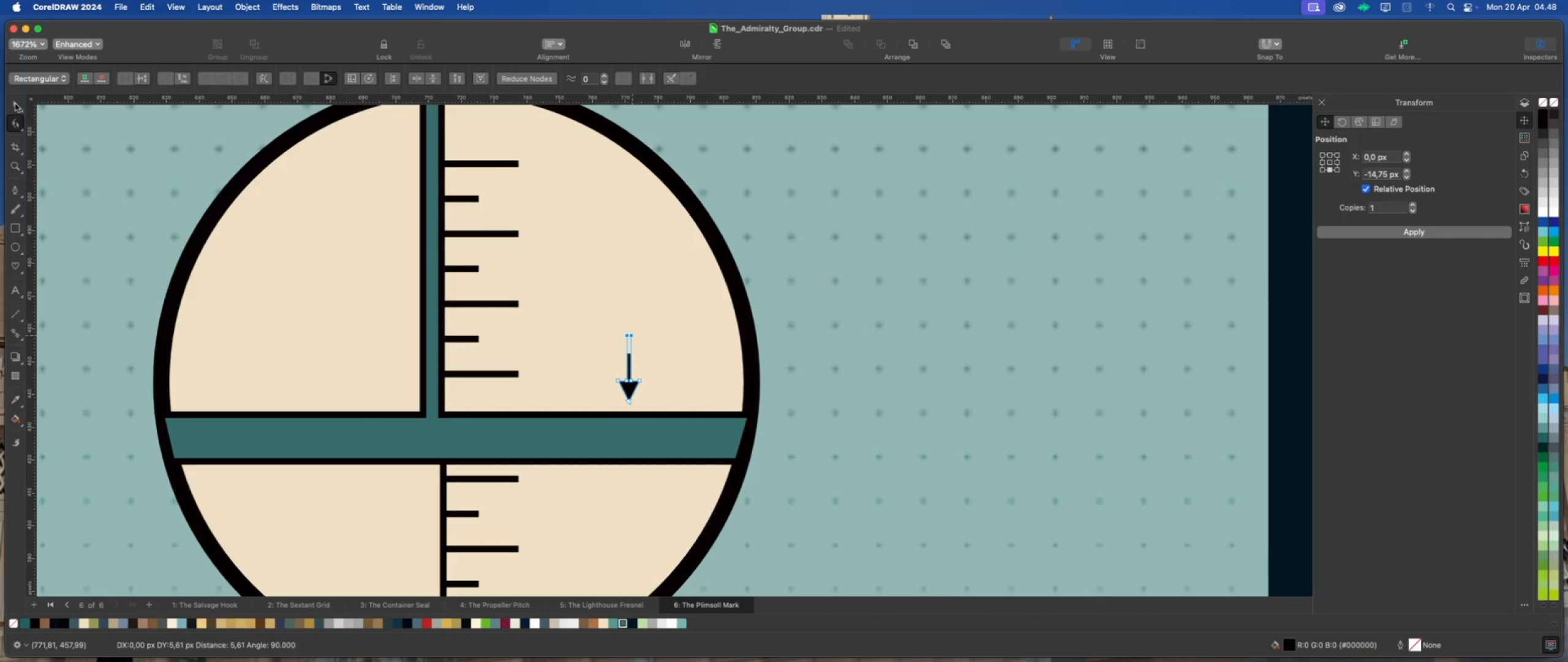 
left_click([15, 104])
 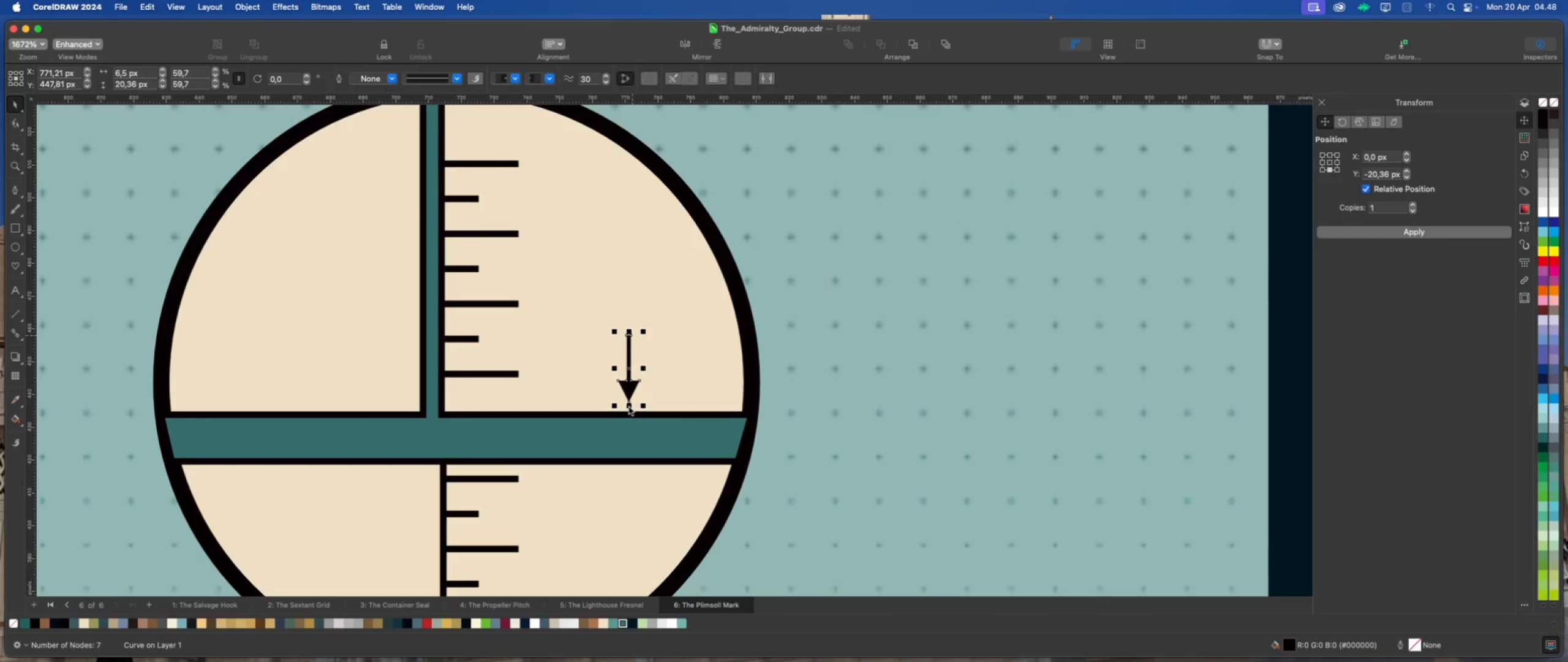 
left_click([629, 407])
 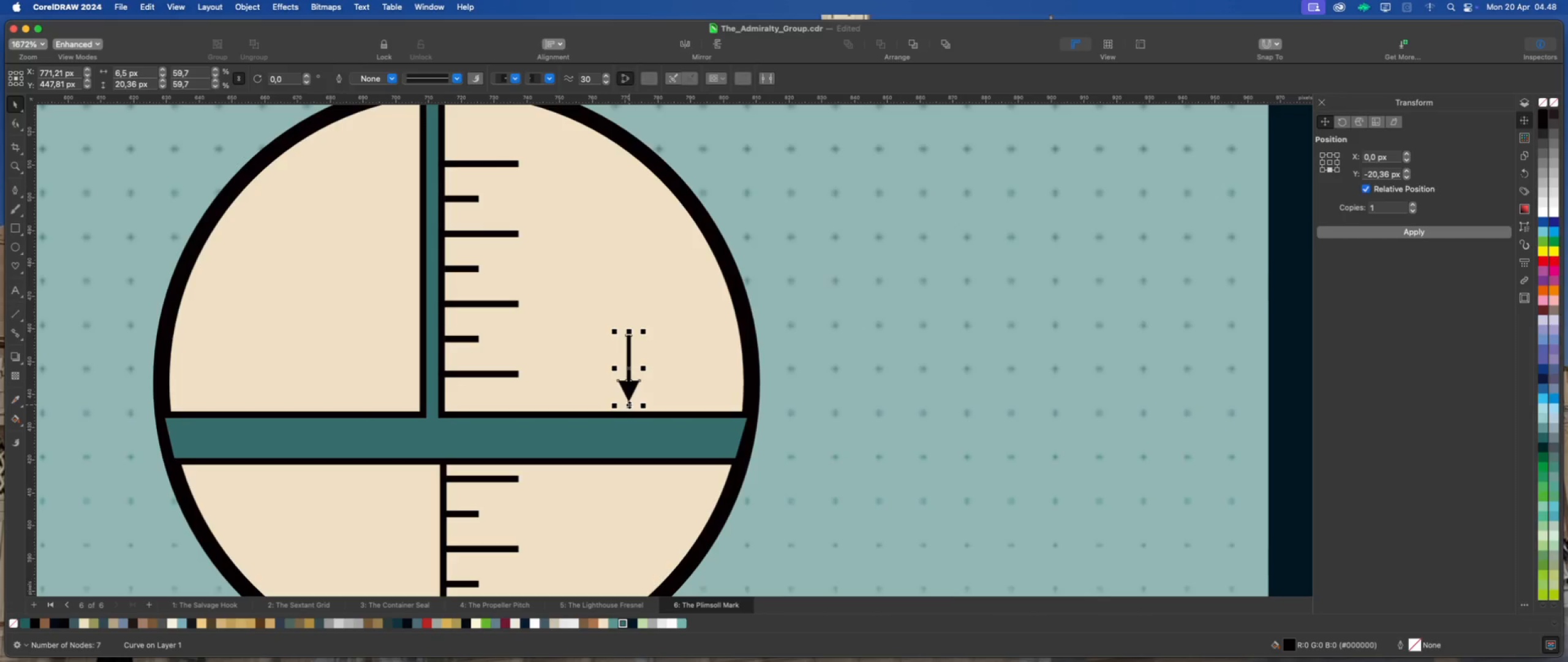 
left_click_drag(start_coordinate=[629, 405], to_coordinate=[630, 412])
 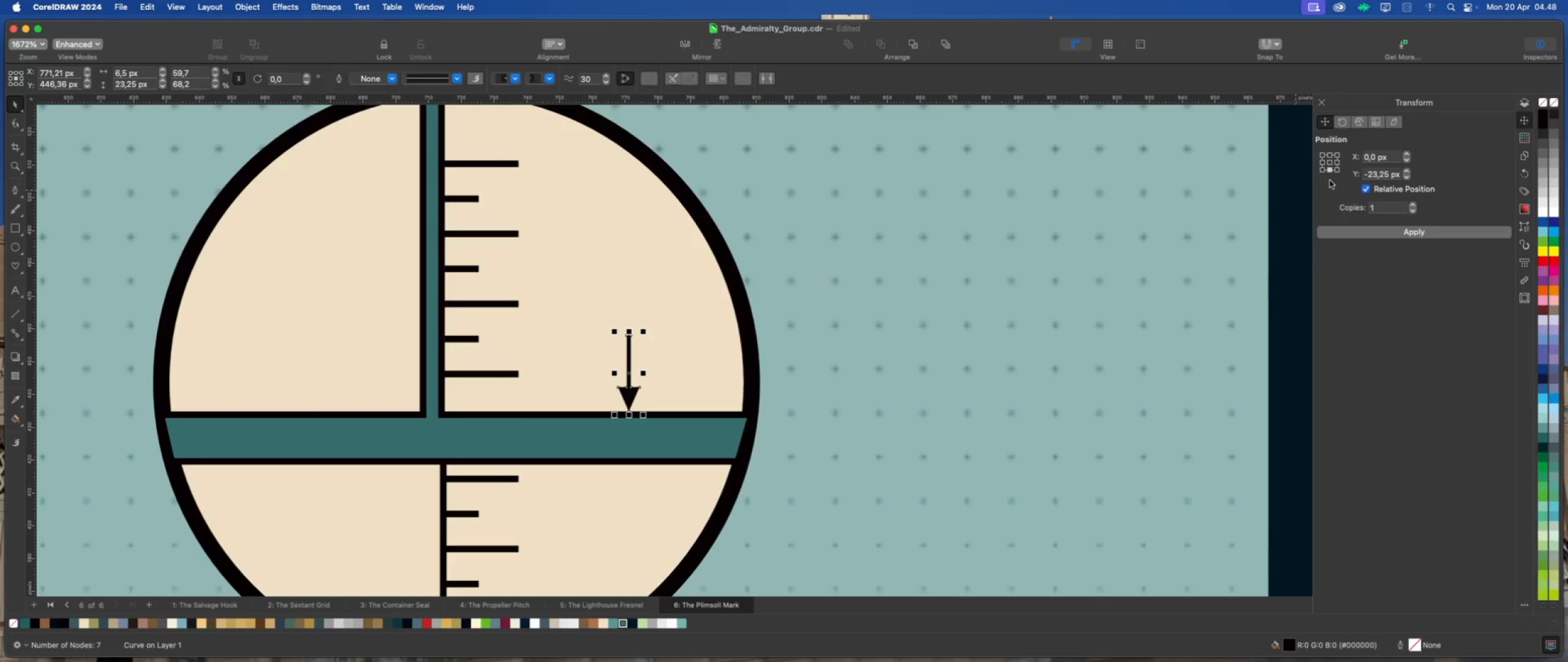 
left_click([1343, 236])
 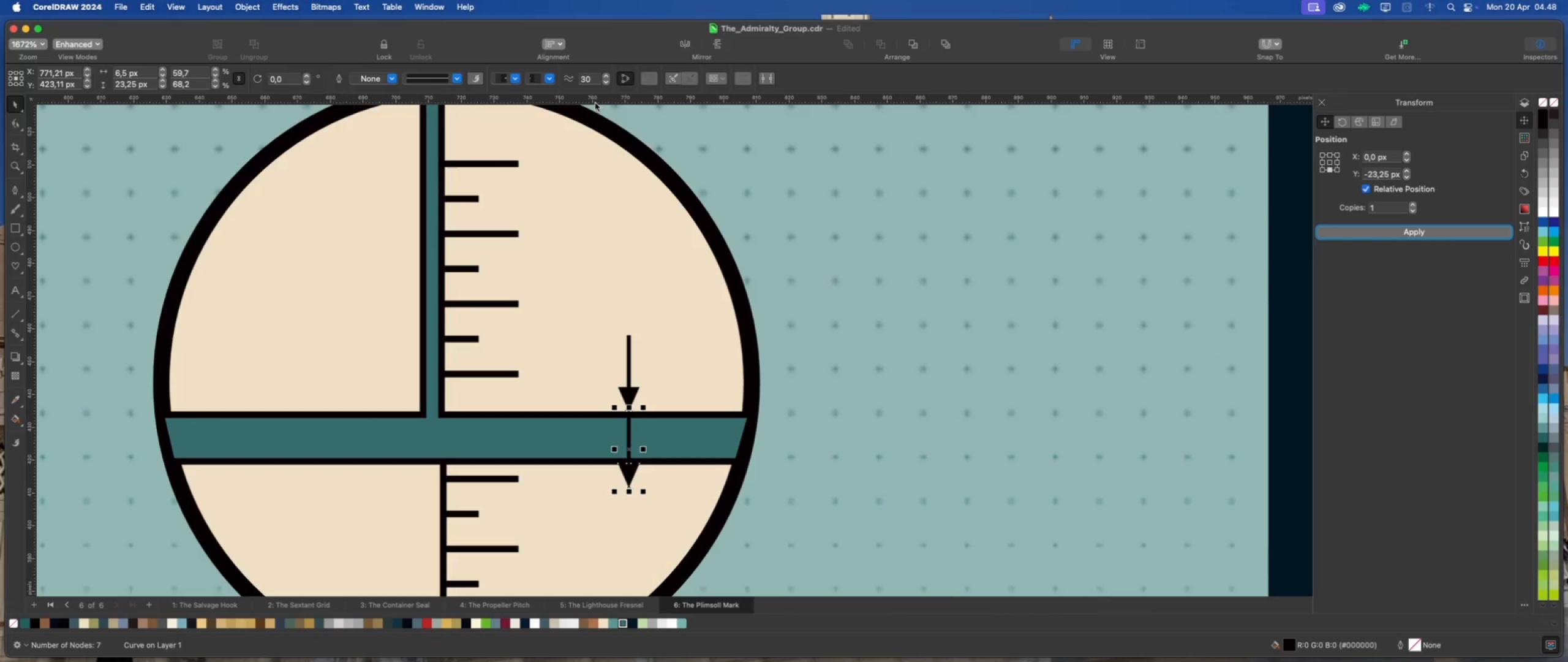 
left_click([715, 47])
 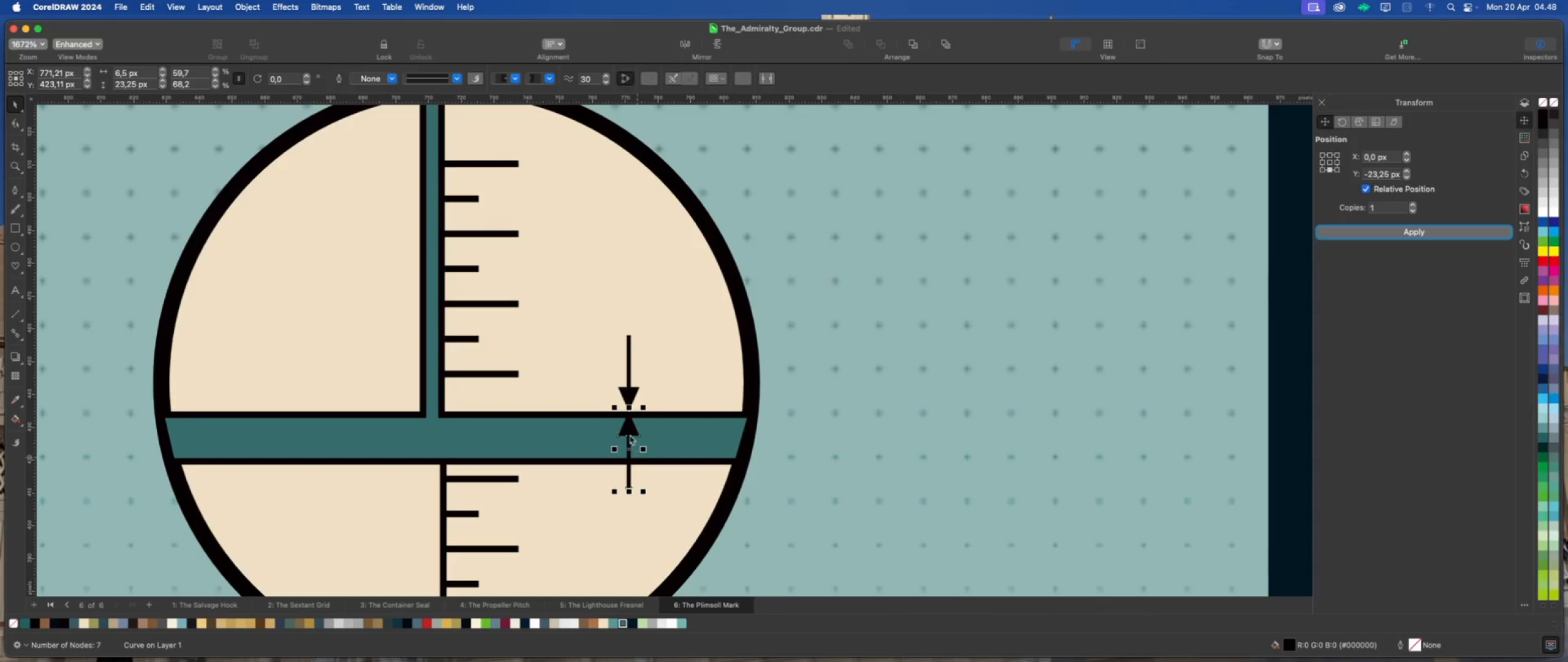 
left_click_drag(start_coordinate=[627, 430], to_coordinate=[630, 502])
 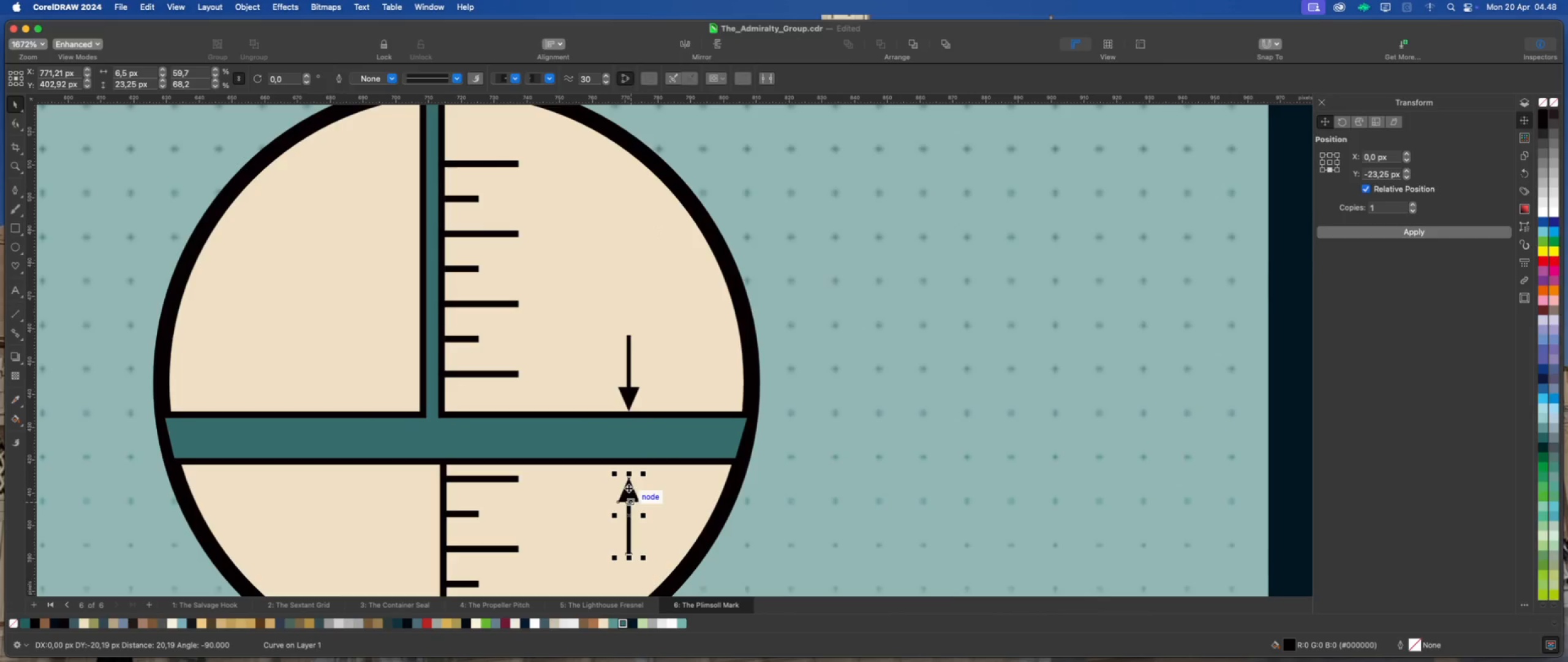 
hold_key(key=ShiftLeft, duration=1.03)
 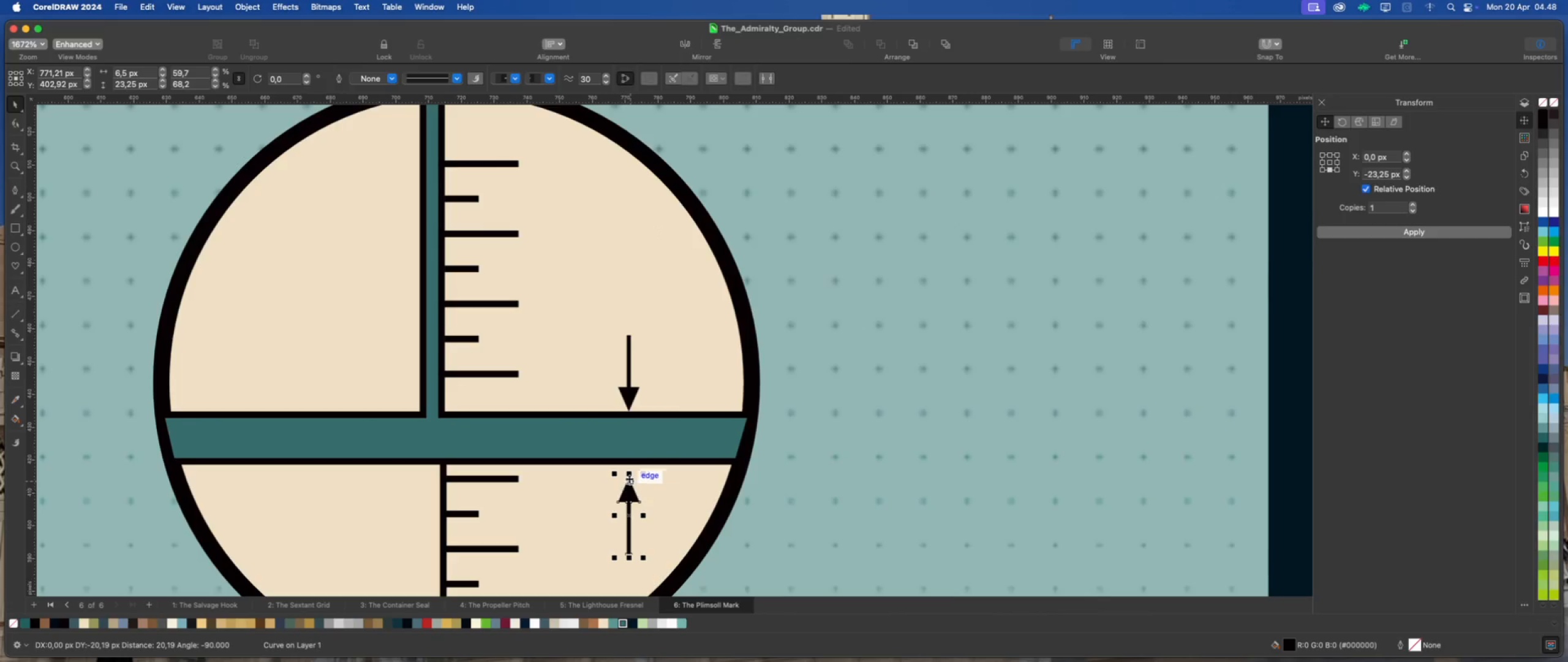 
left_click_drag(start_coordinate=[629, 478], to_coordinate=[629, 465])
 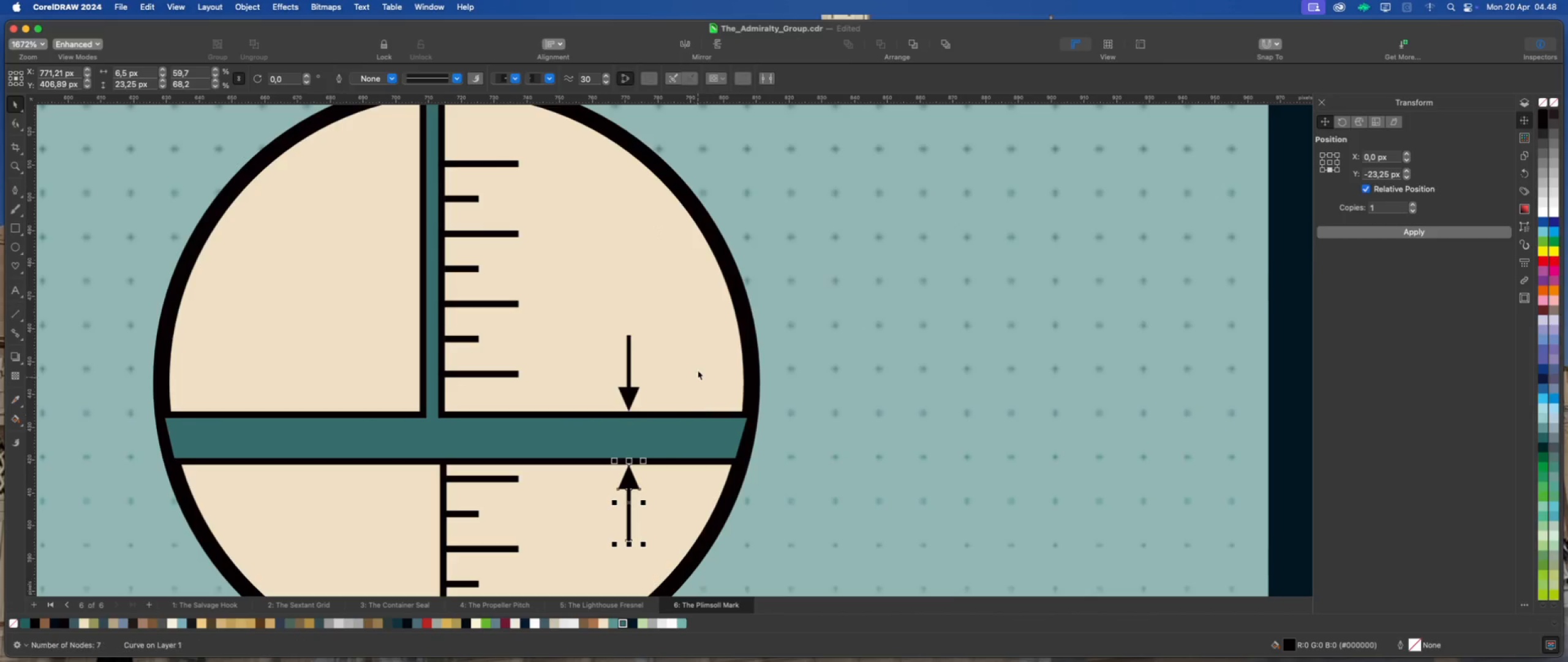 
hold_key(key=ShiftLeft, duration=1.22)
 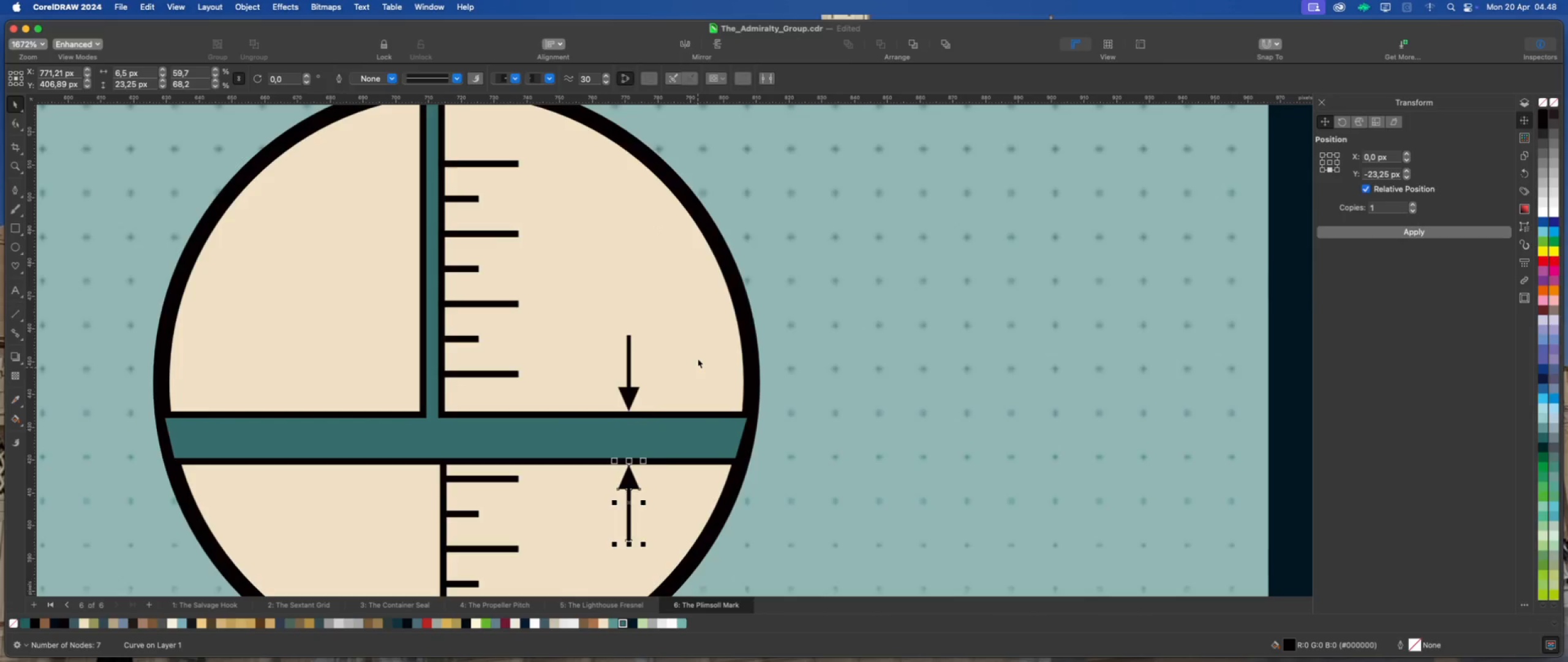 
scroll: coordinate [694, 355], scroll_direction: down, amount: 6.0
 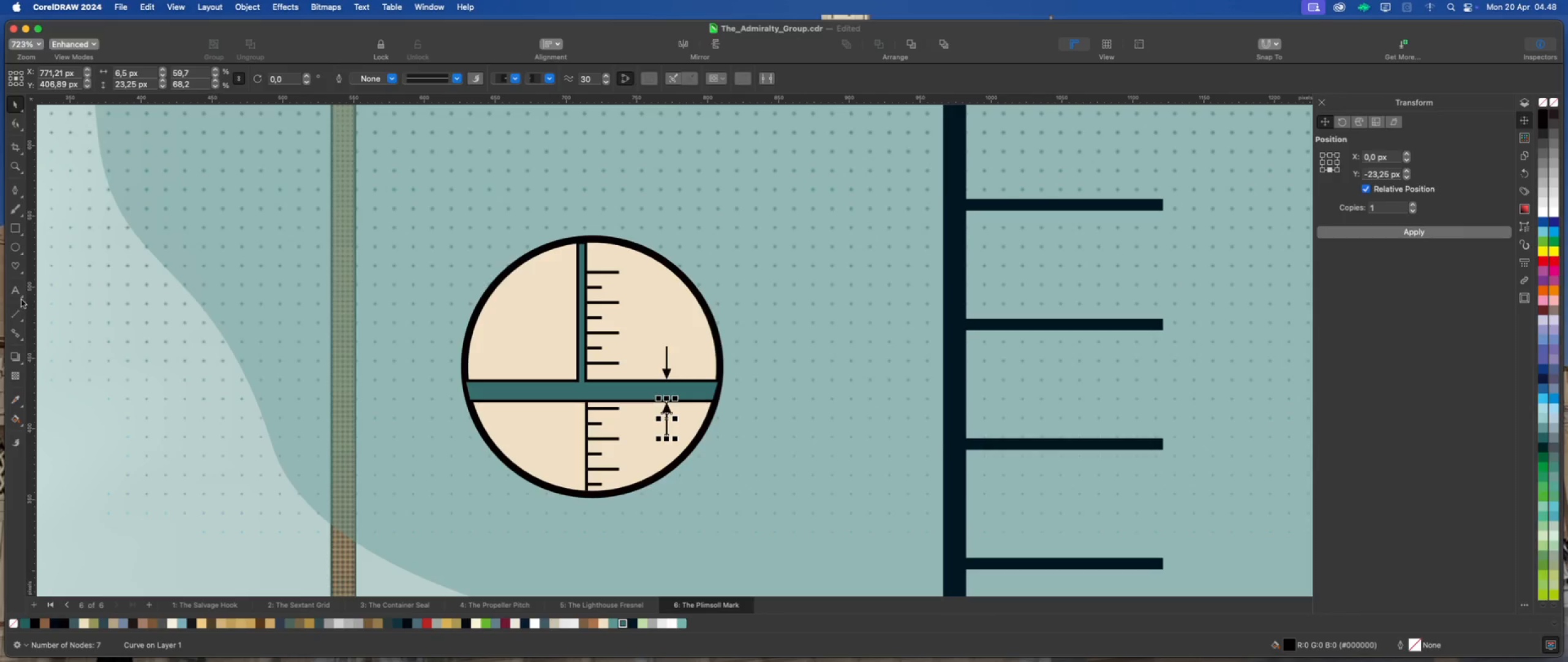 
left_click([15, 292])
 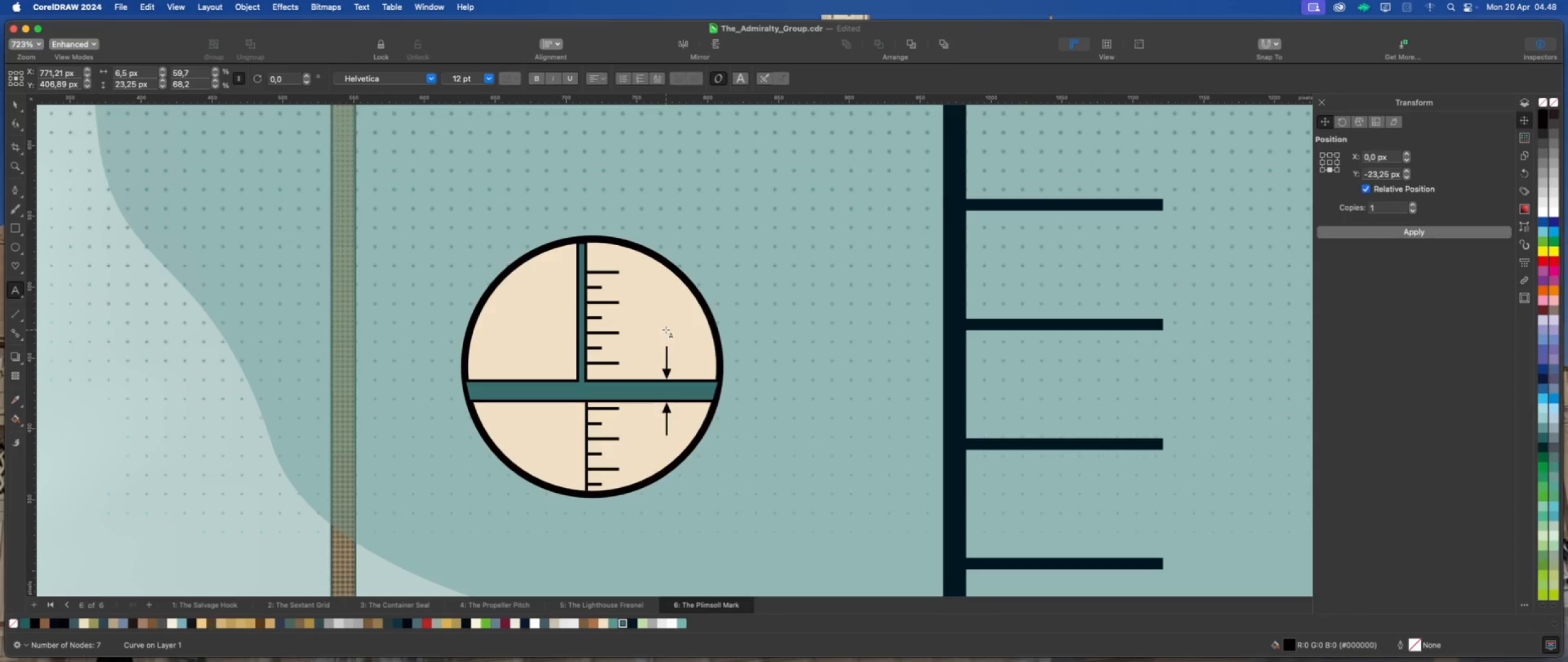 
left_click([668, 327])
 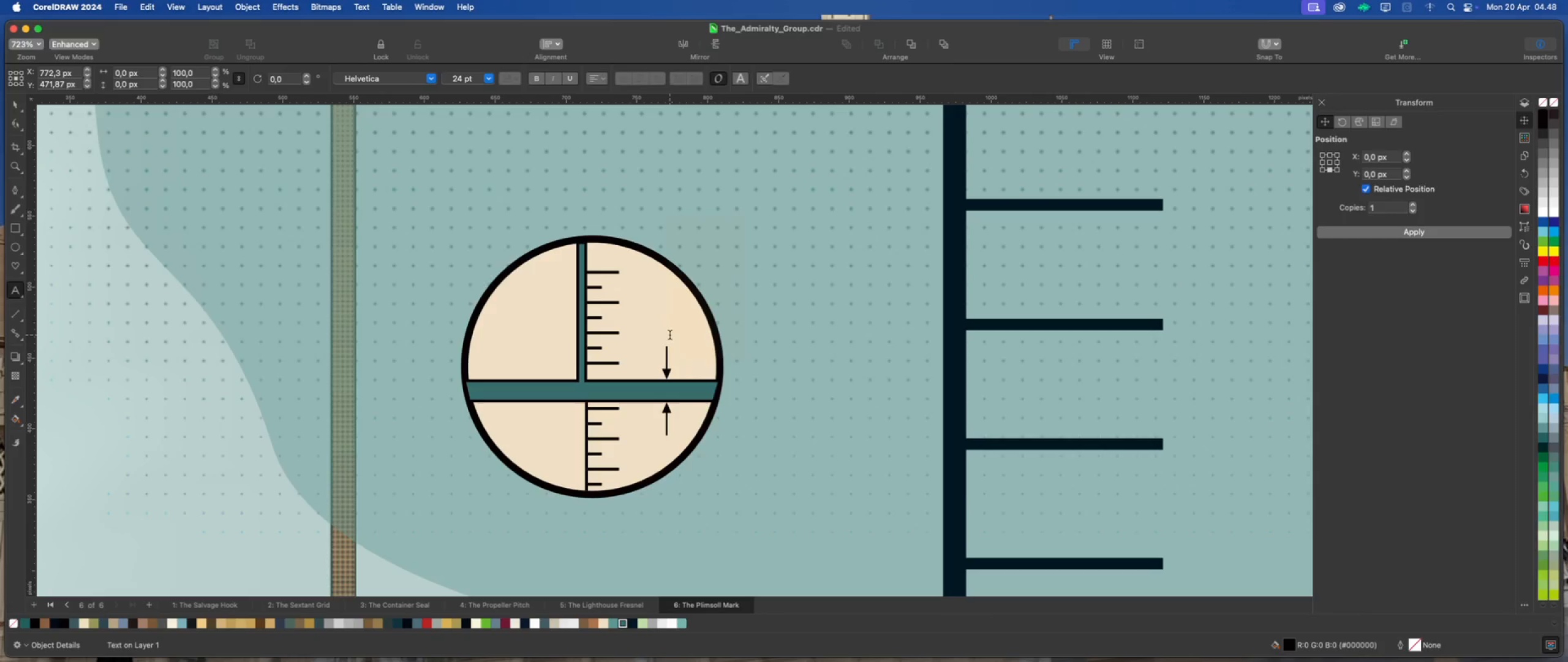 
type(3mm)
 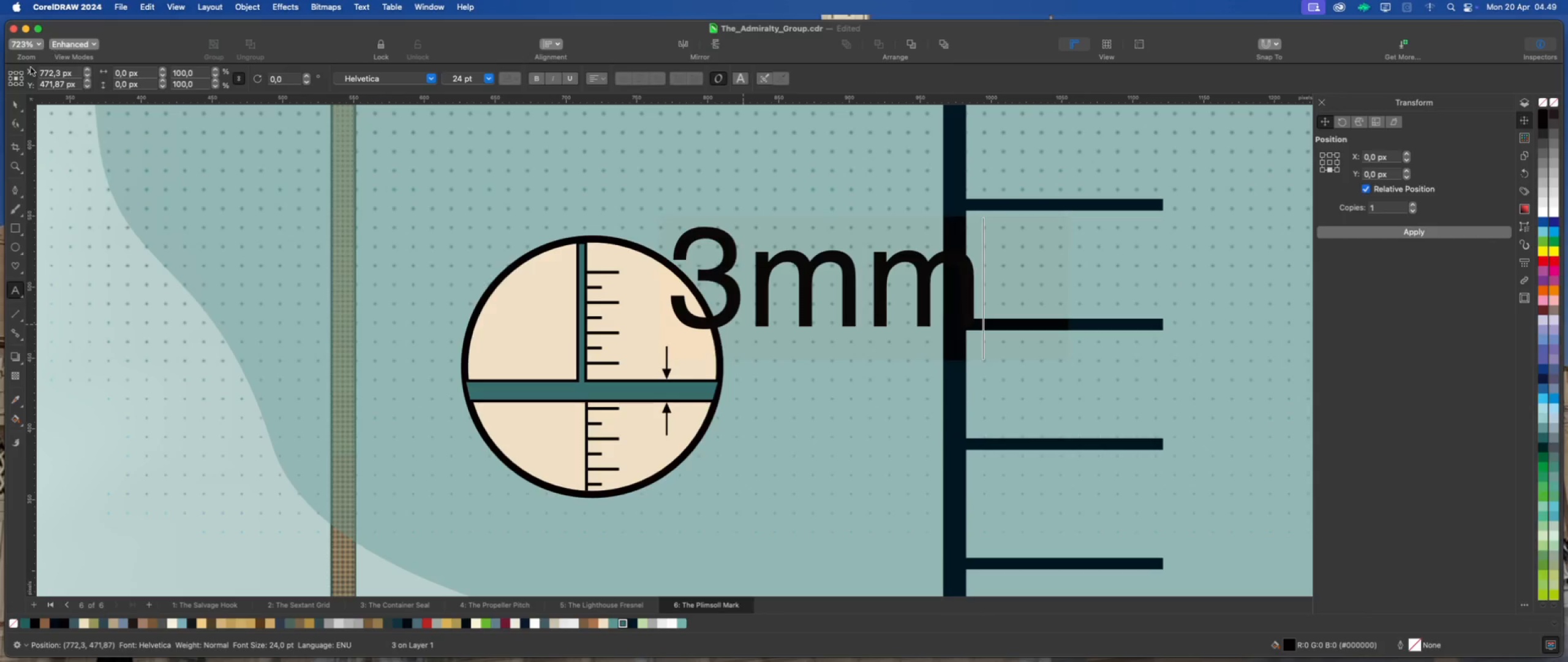 
left_click([18, 105])
 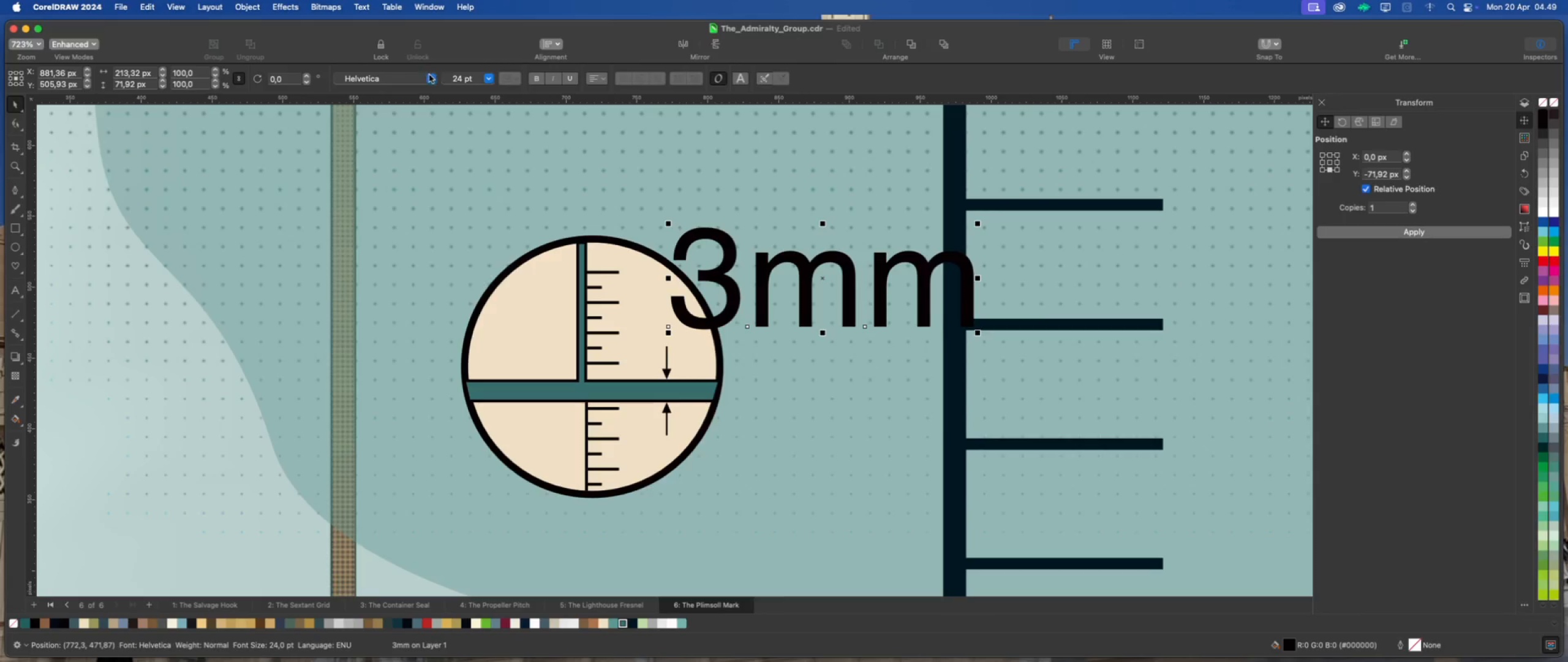 
left_click([491, 80])
 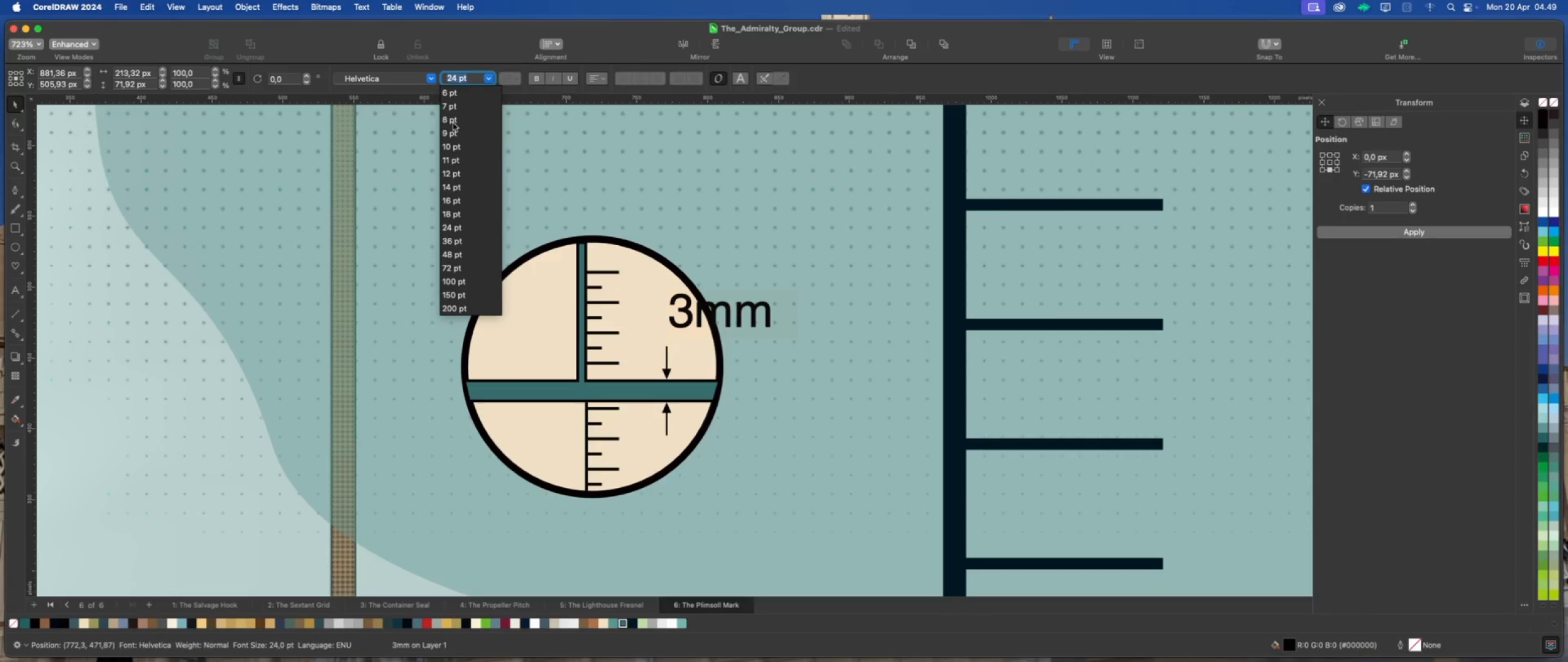 
wait(6.45)
 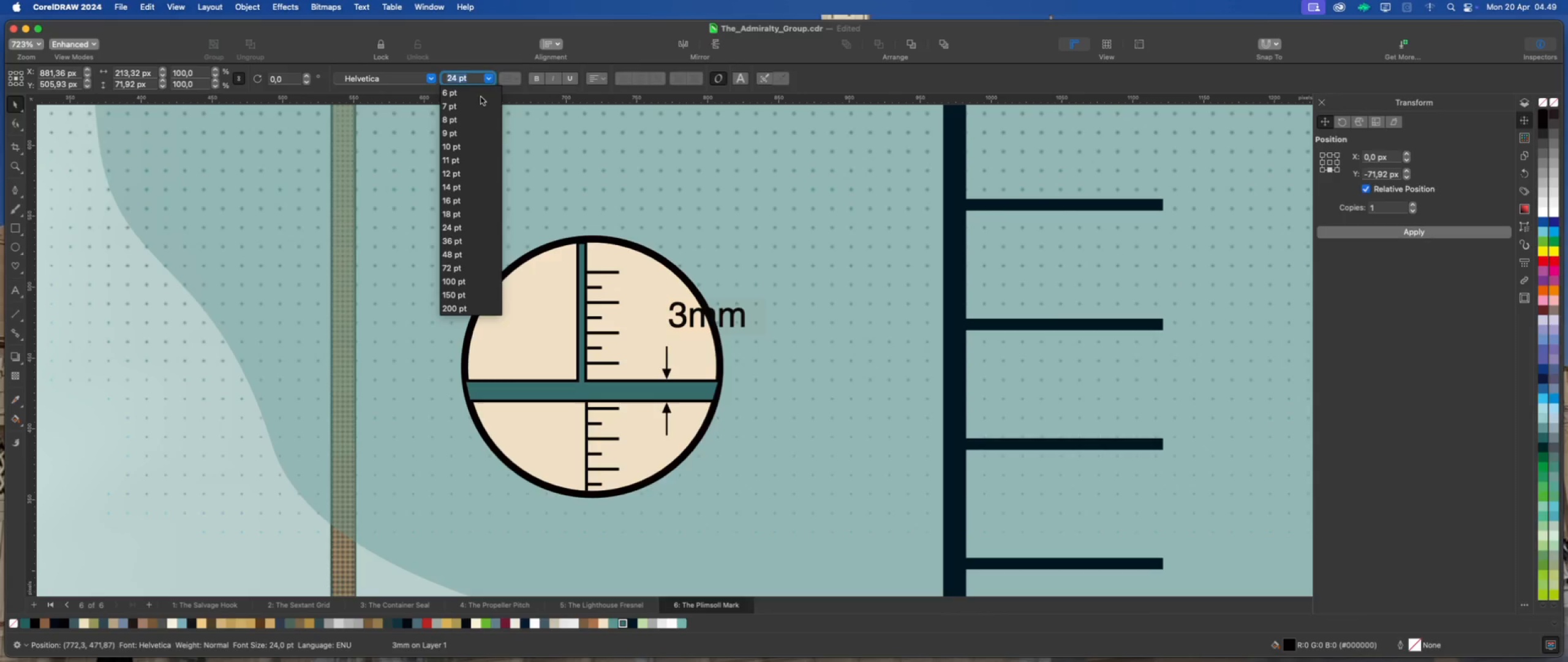 
left_click([453, 98])
 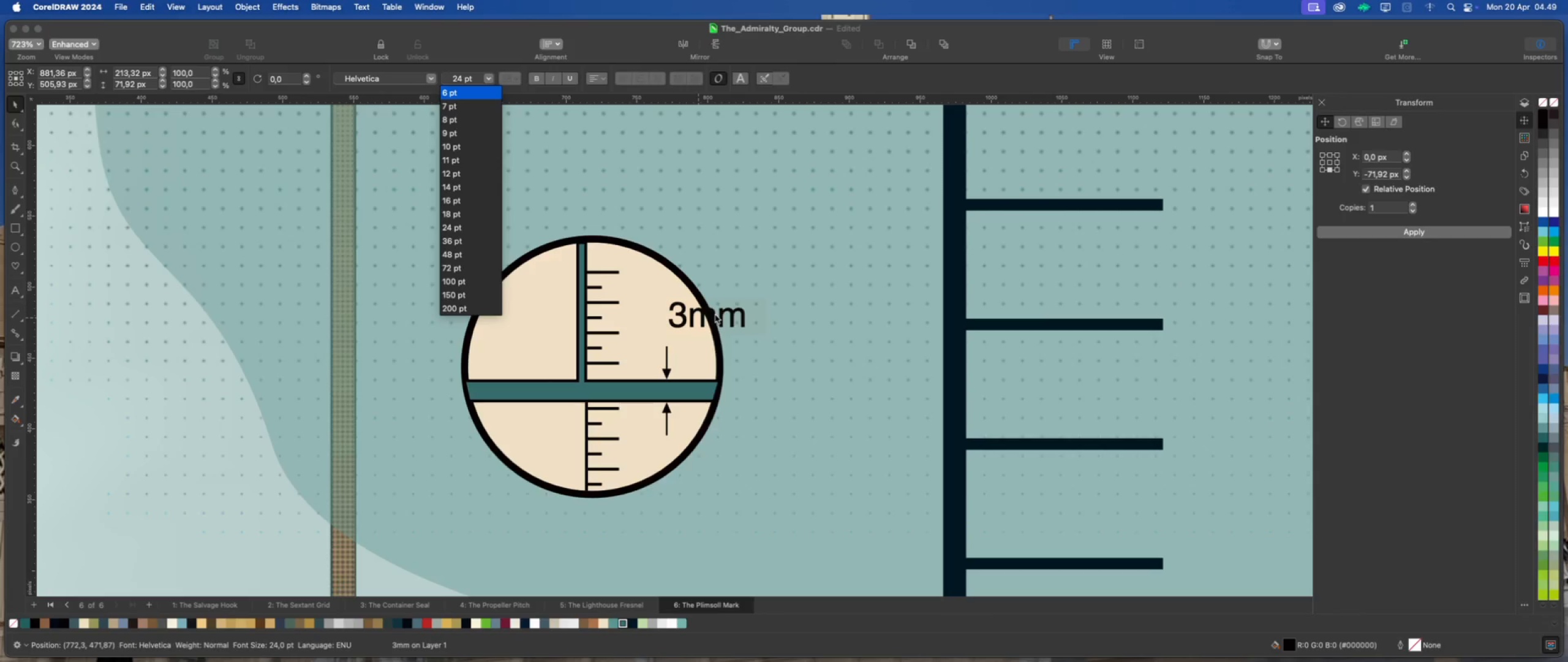 
mouse_move([436, 99])
 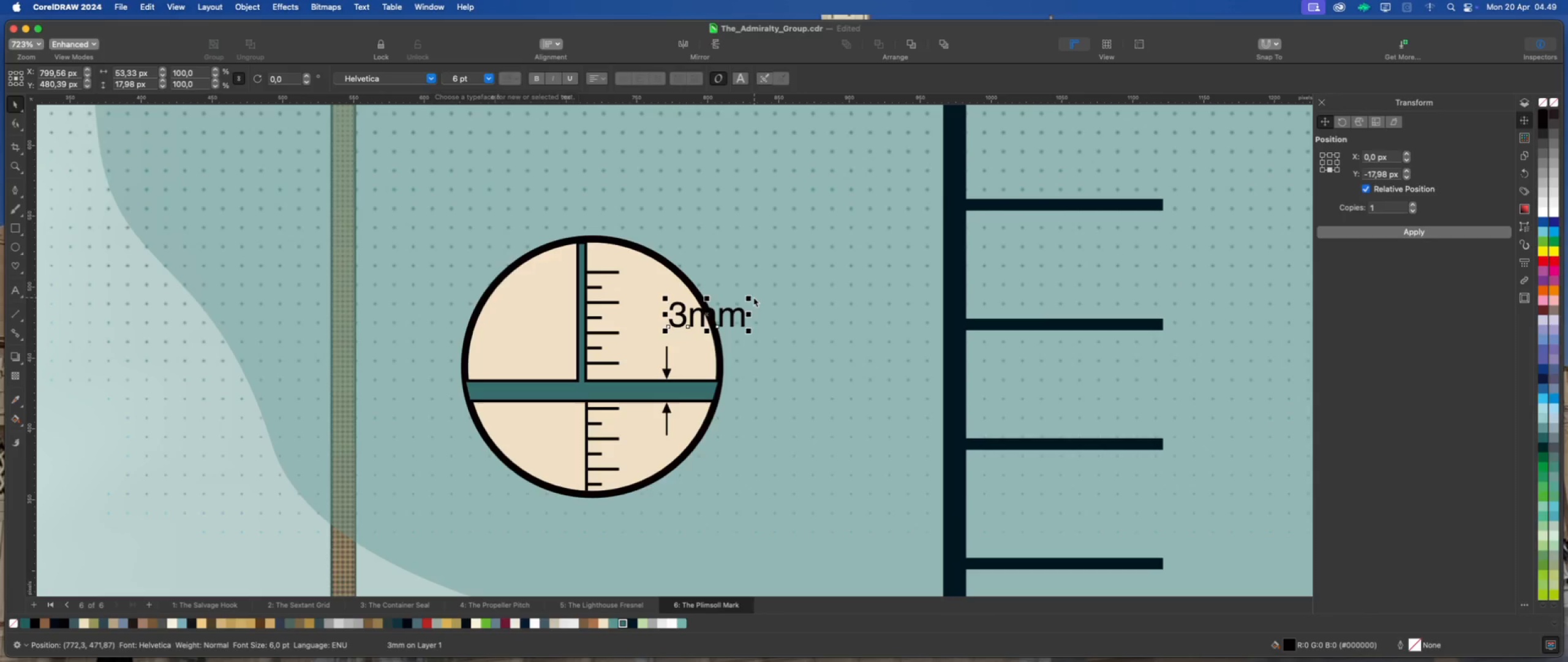 
left_click_drag(start_coordinate=[752, 297], to_coordinate=[733, 306])
 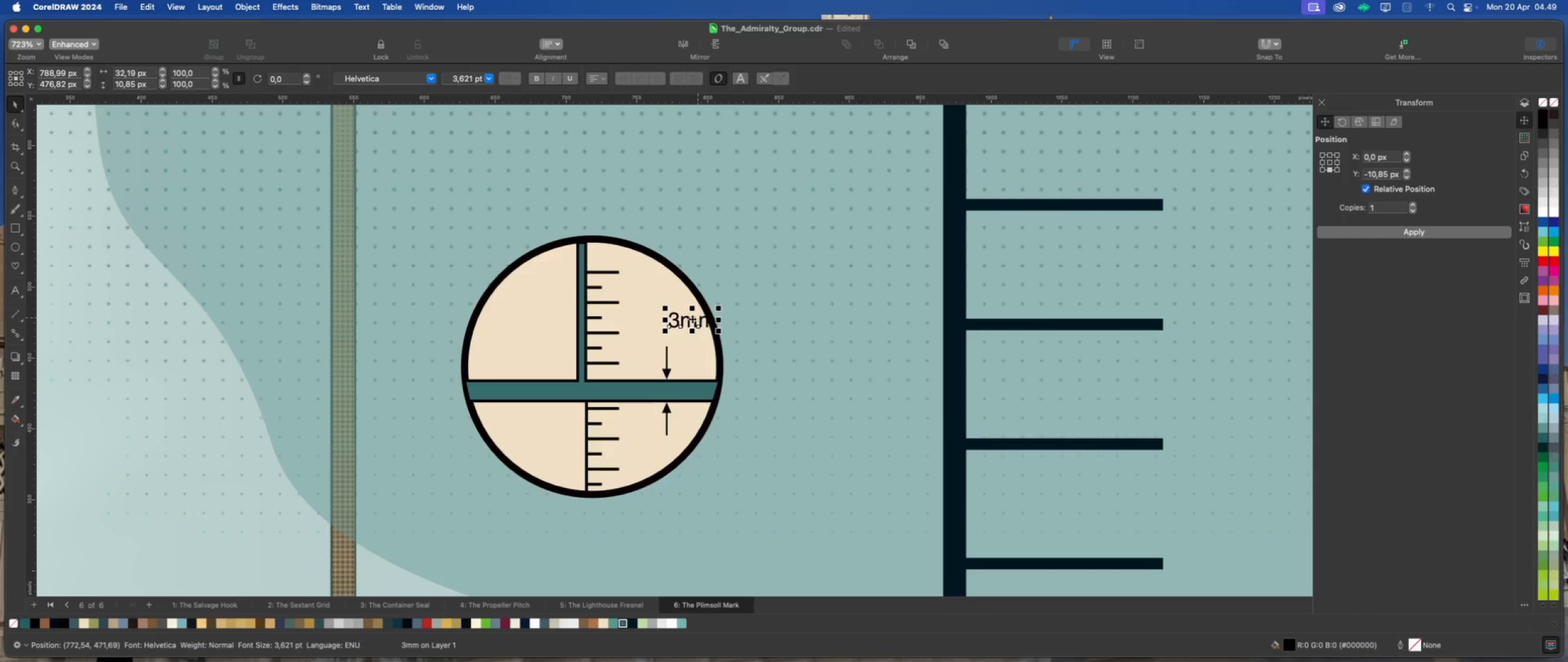 
left_click_drag(start_coordinate=[692, 319], to_coordinate=[676, 330])
 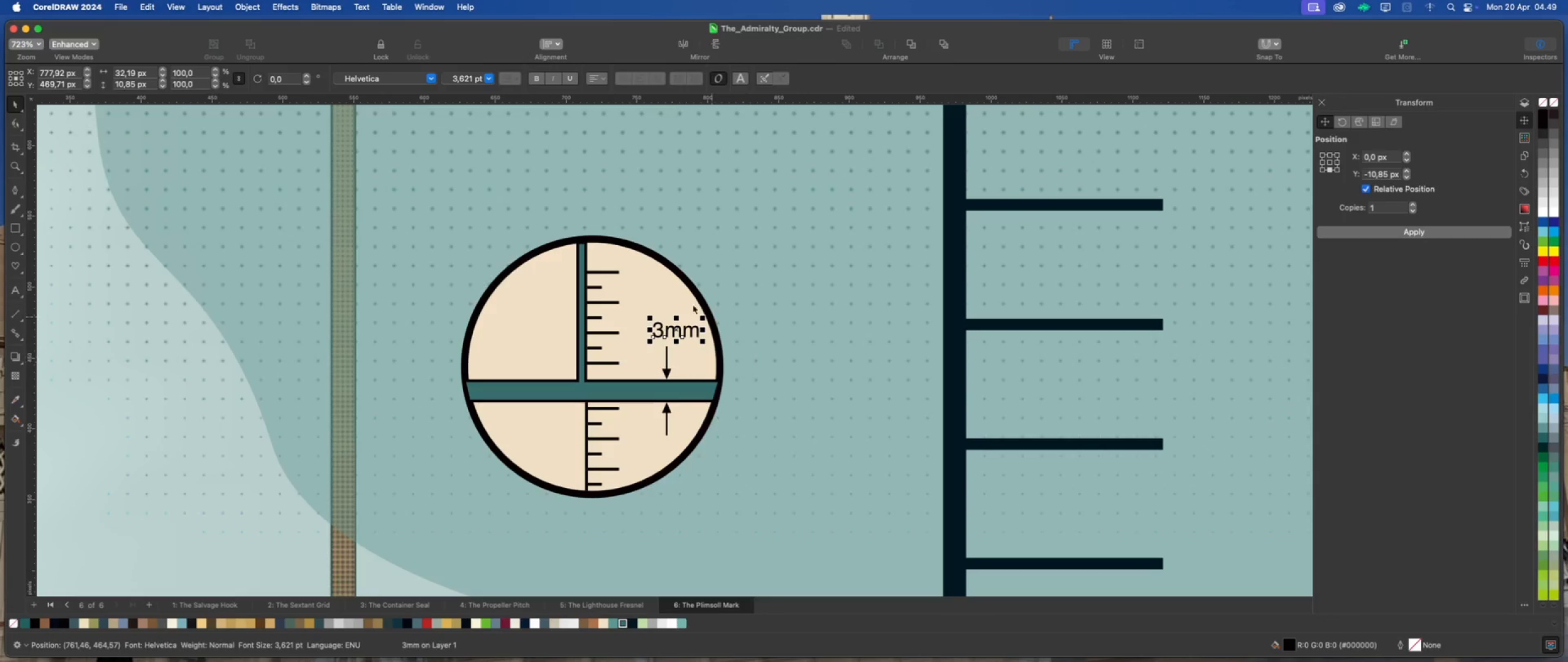 
scroll: coordinate [646, 300], scroll_direction: down, amount: 8.0
 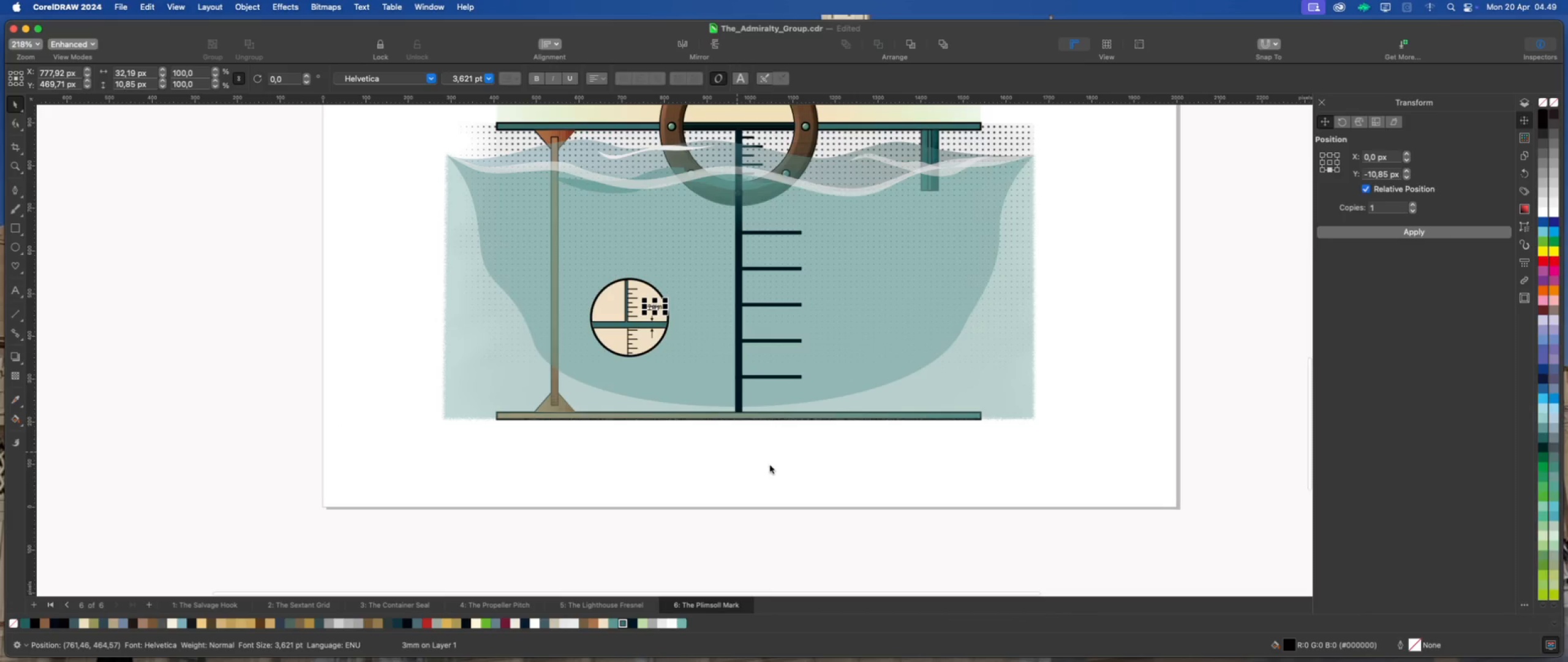 
left_click([772, 468])
 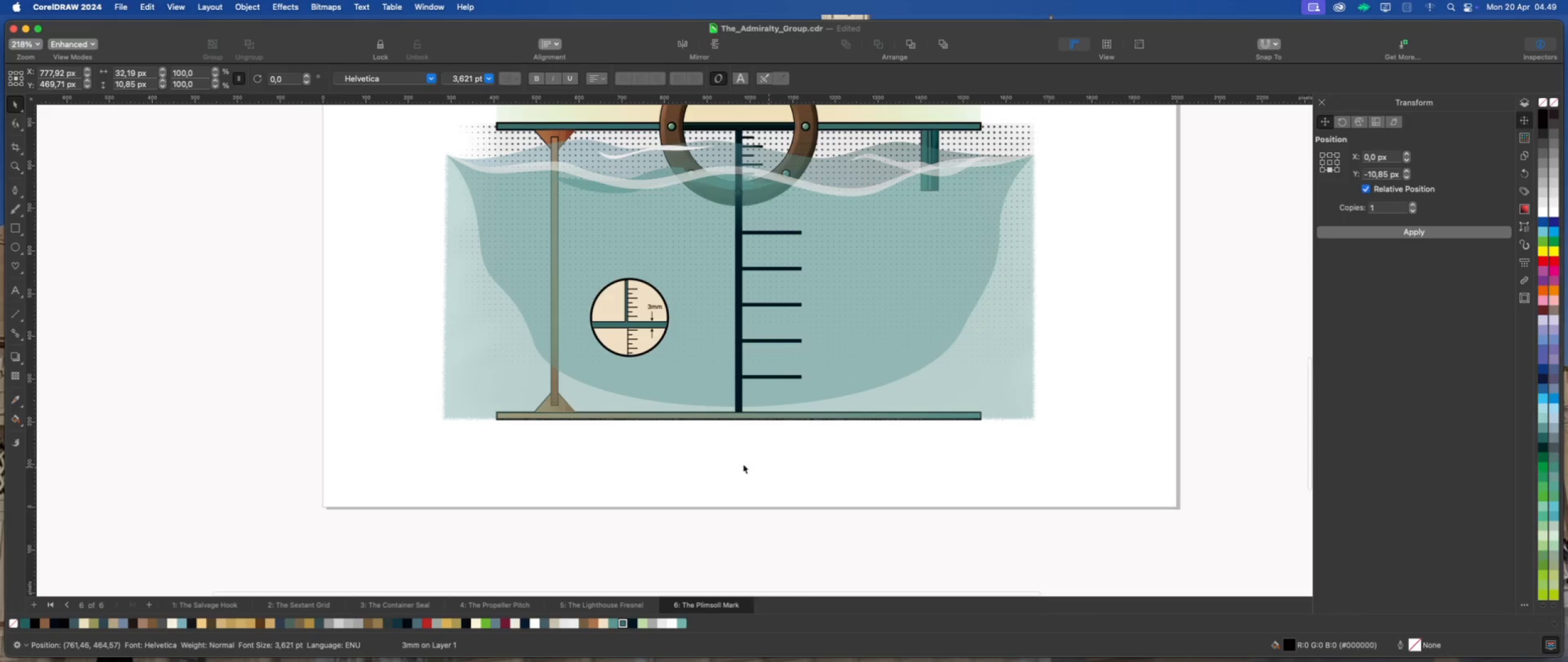 
scroll: coordinate [694, 172], scroll_direction: down, amount: 3.0
 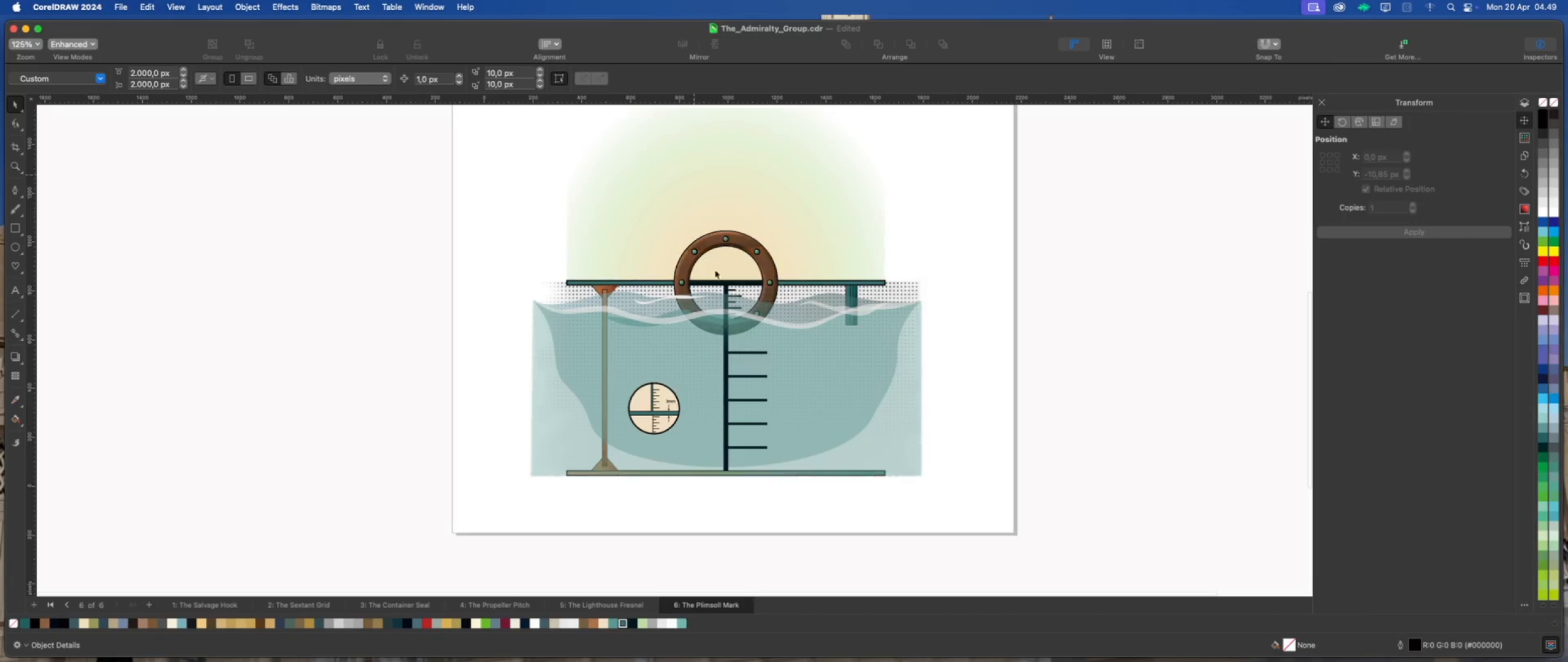 
scroll: coordinate [707, 202], scroll_direction: none, amount: 0.0
 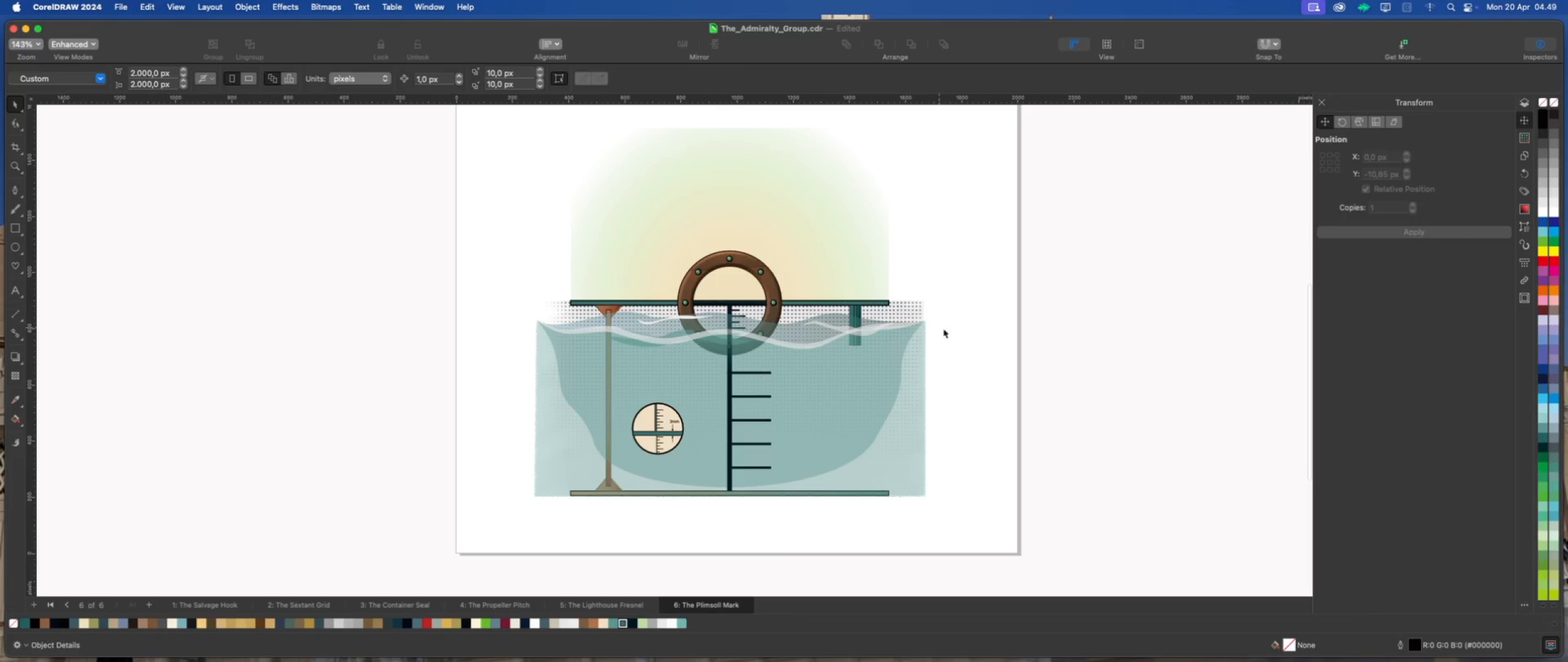 
left_click([961, 332])
 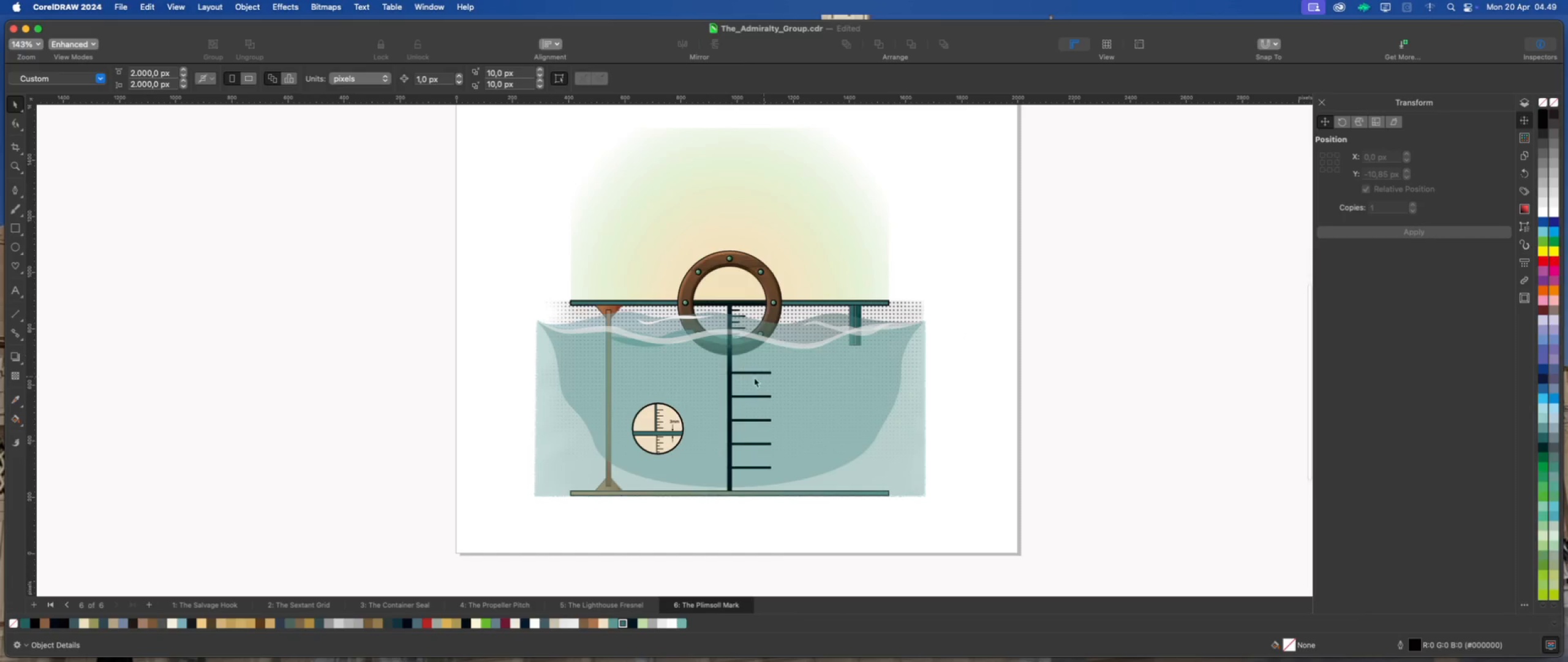 
scroll: coordinate [714, 381], scroll_direction: down, amount: 2.0
 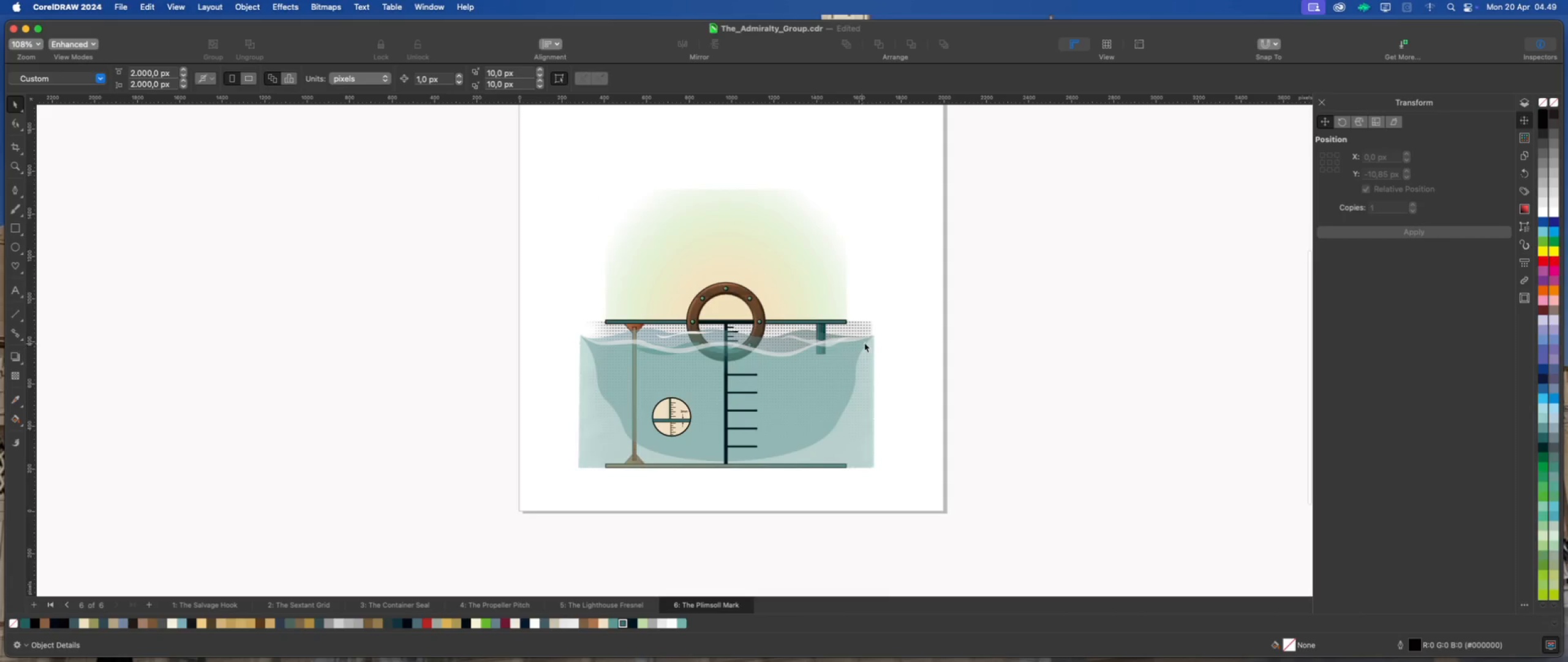 
left_click([903, 337])
 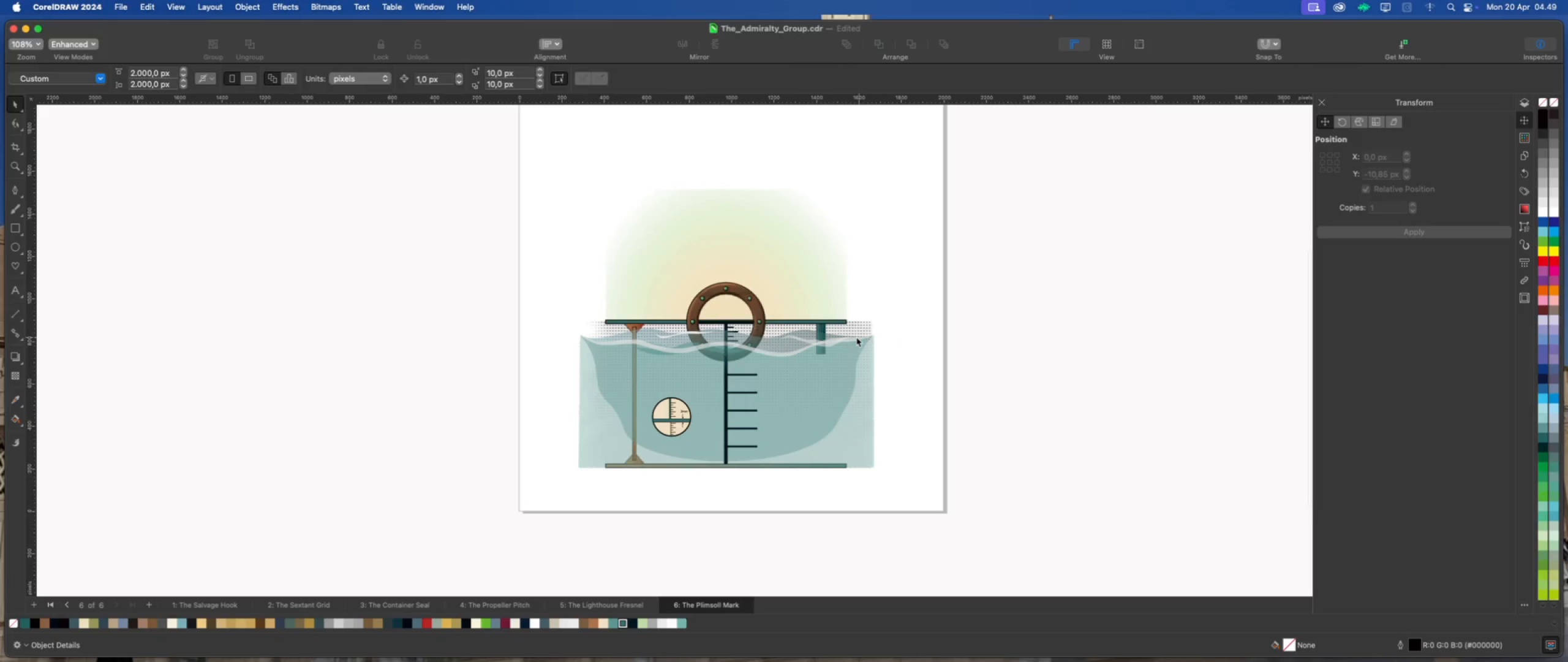 
scroll: coordinate [853, 337], scroll_direction: up, amount: 2.0
 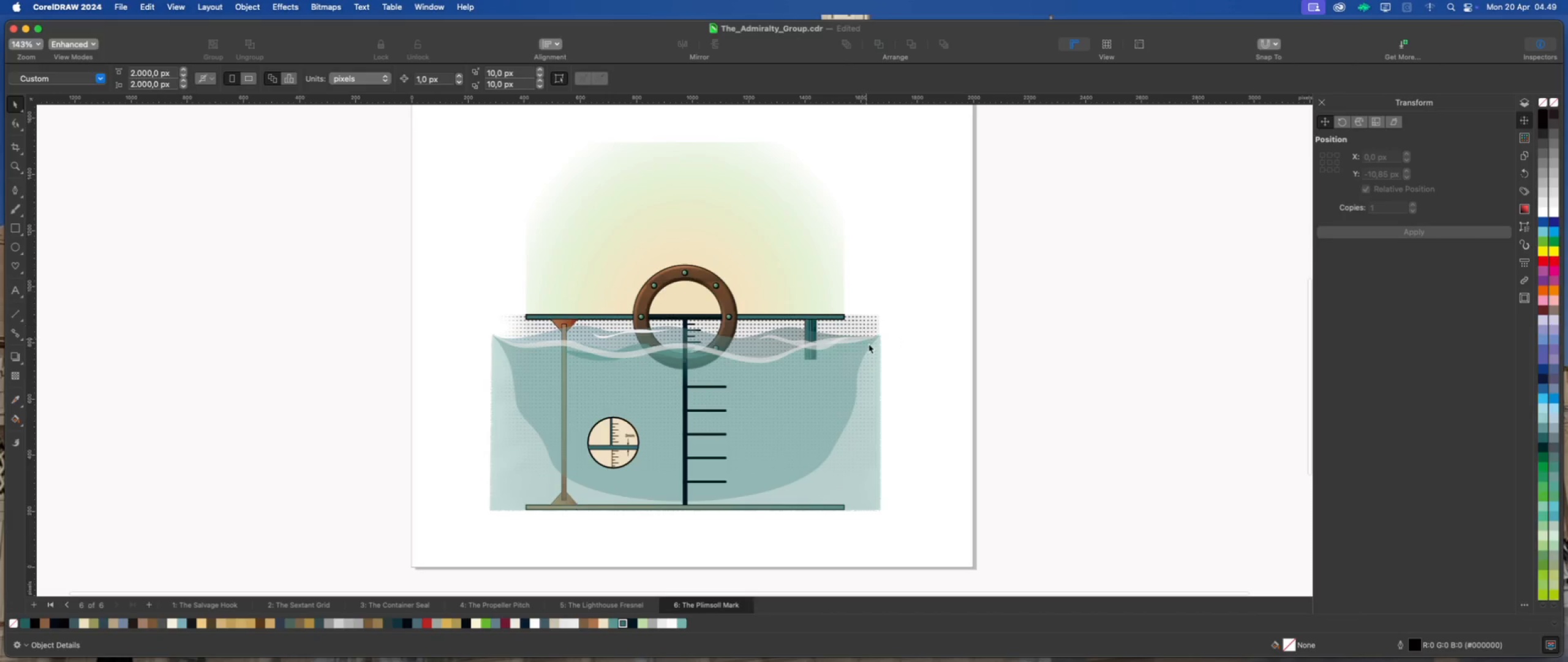 
scroll: coordinate [942, 298], scroll_direction: none, amount: 0.0
 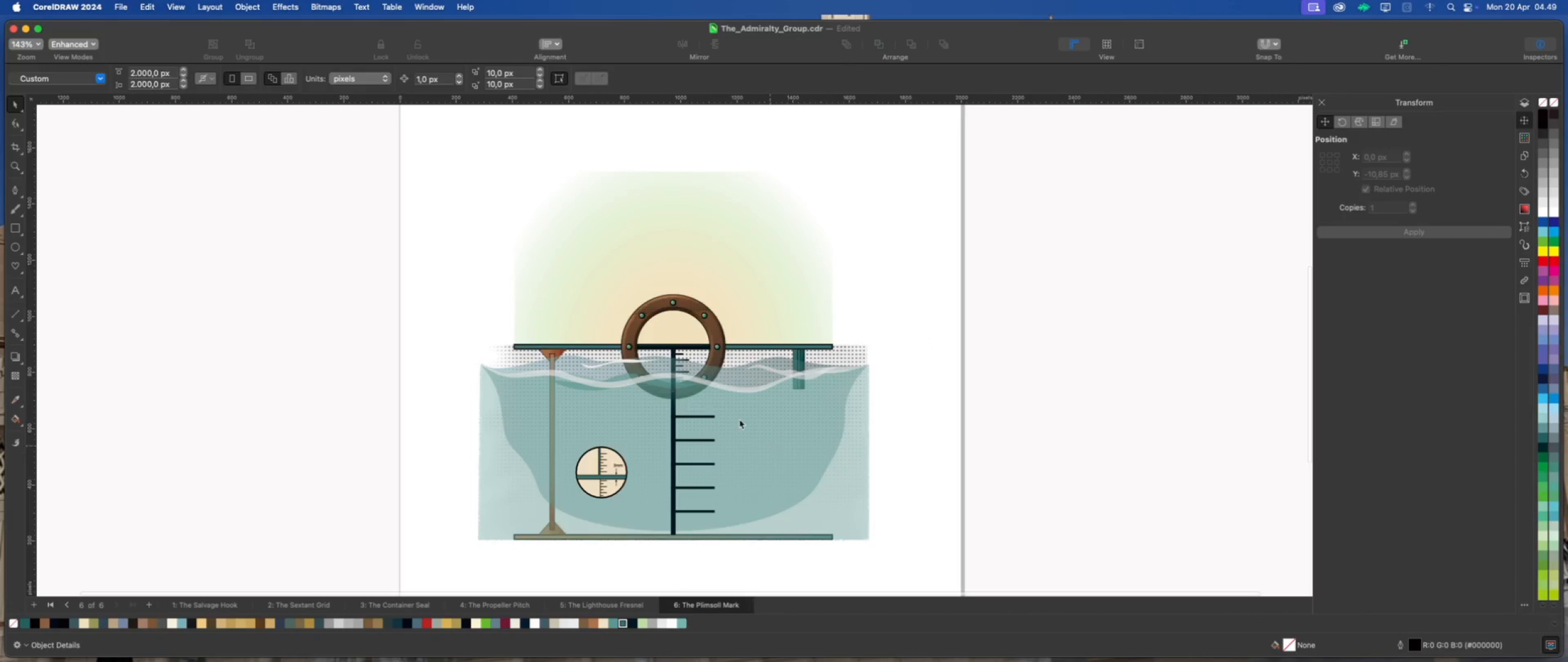 
scroll: coordinate [716, 409], scroll_direction: up, amount: 3.0
 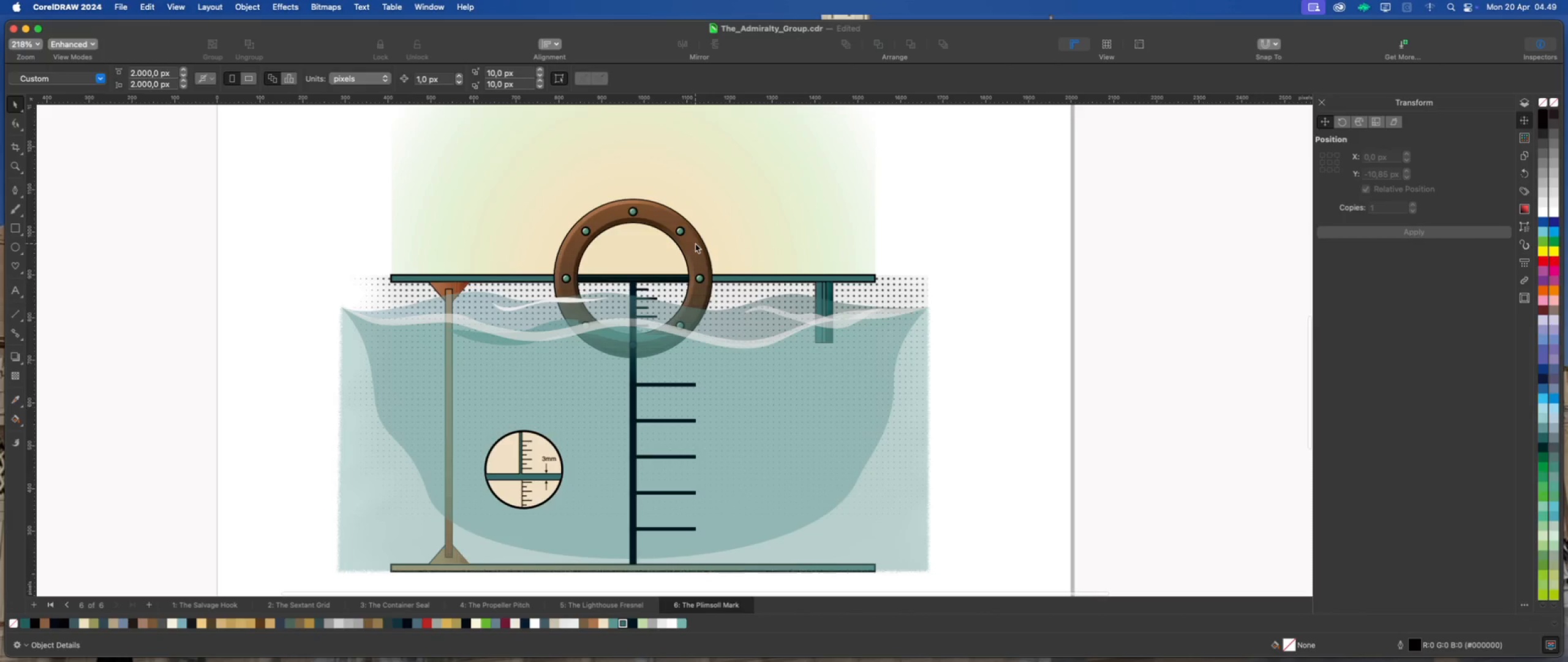 
left_click([695, 243])
 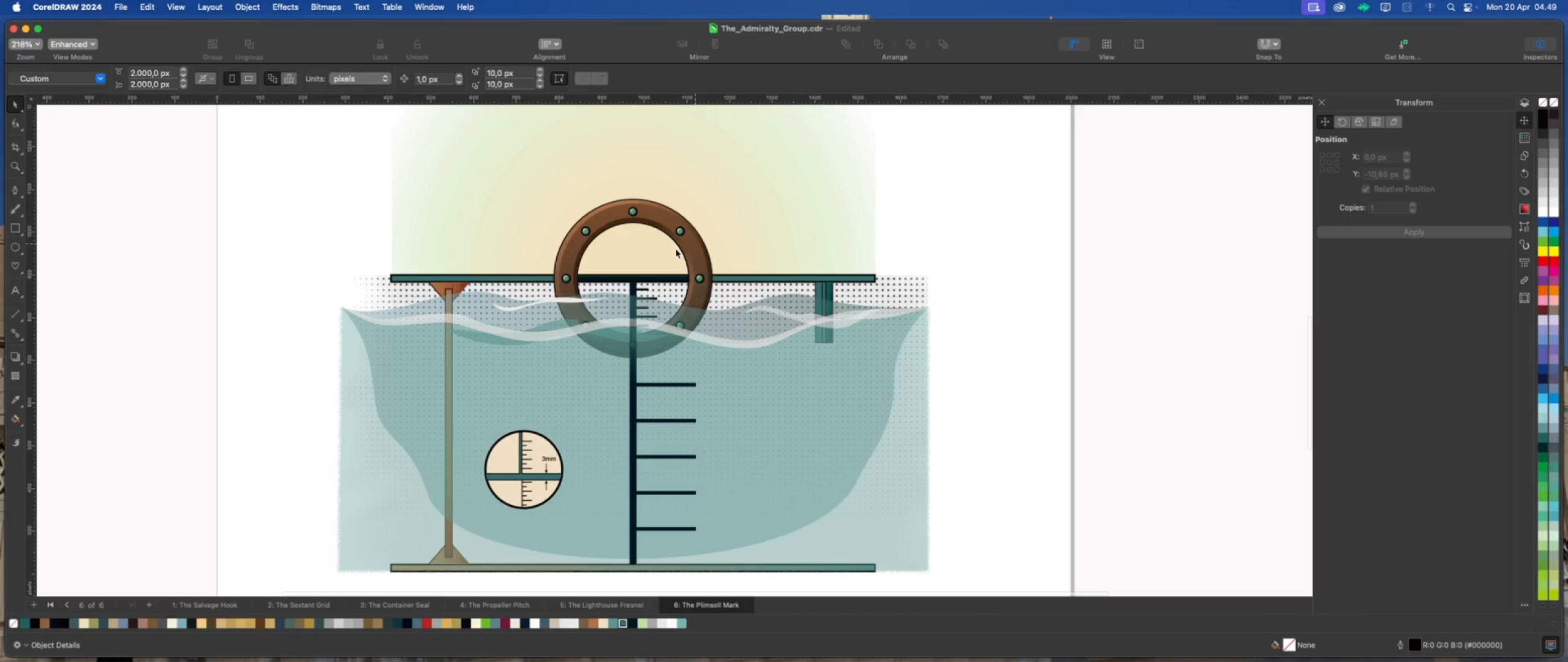 
scroll: coordinate [669, 249], scroll_direction: up, amount: 1.0
 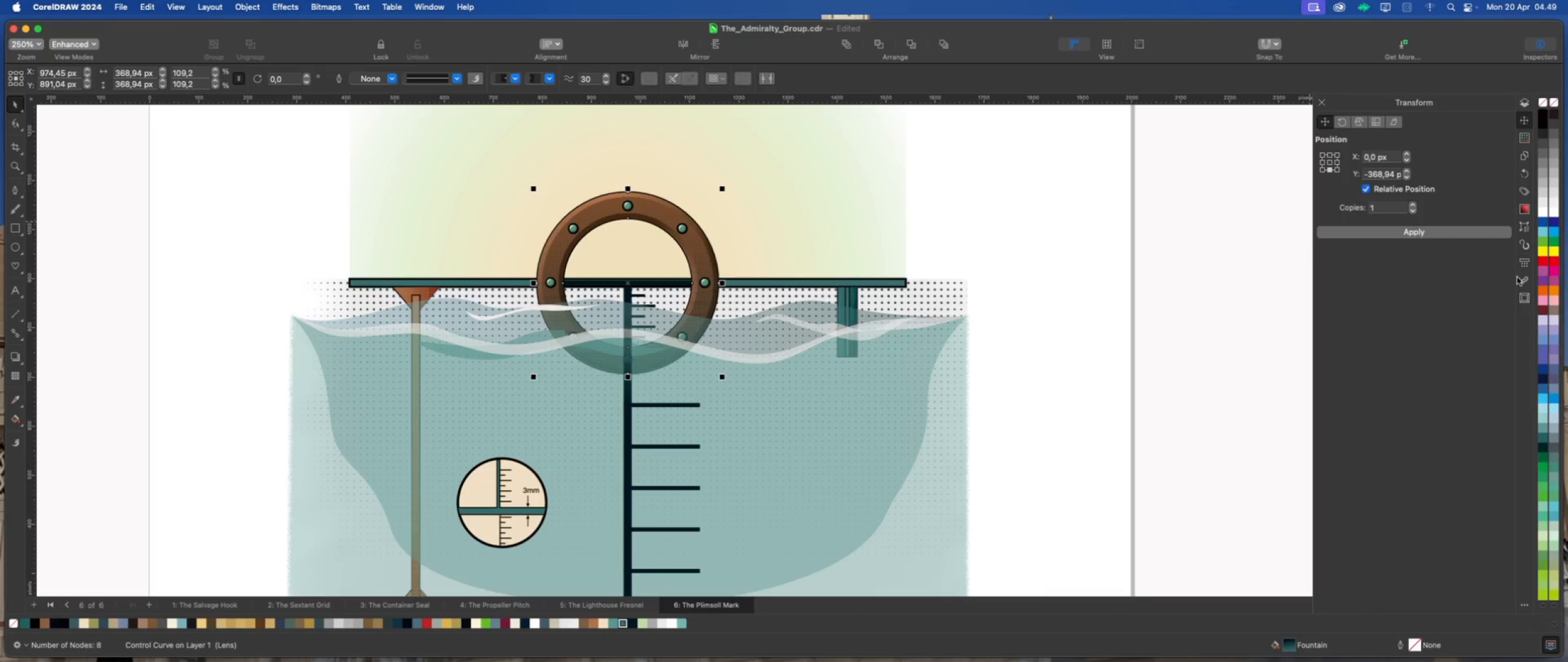 
wait(5.23)
 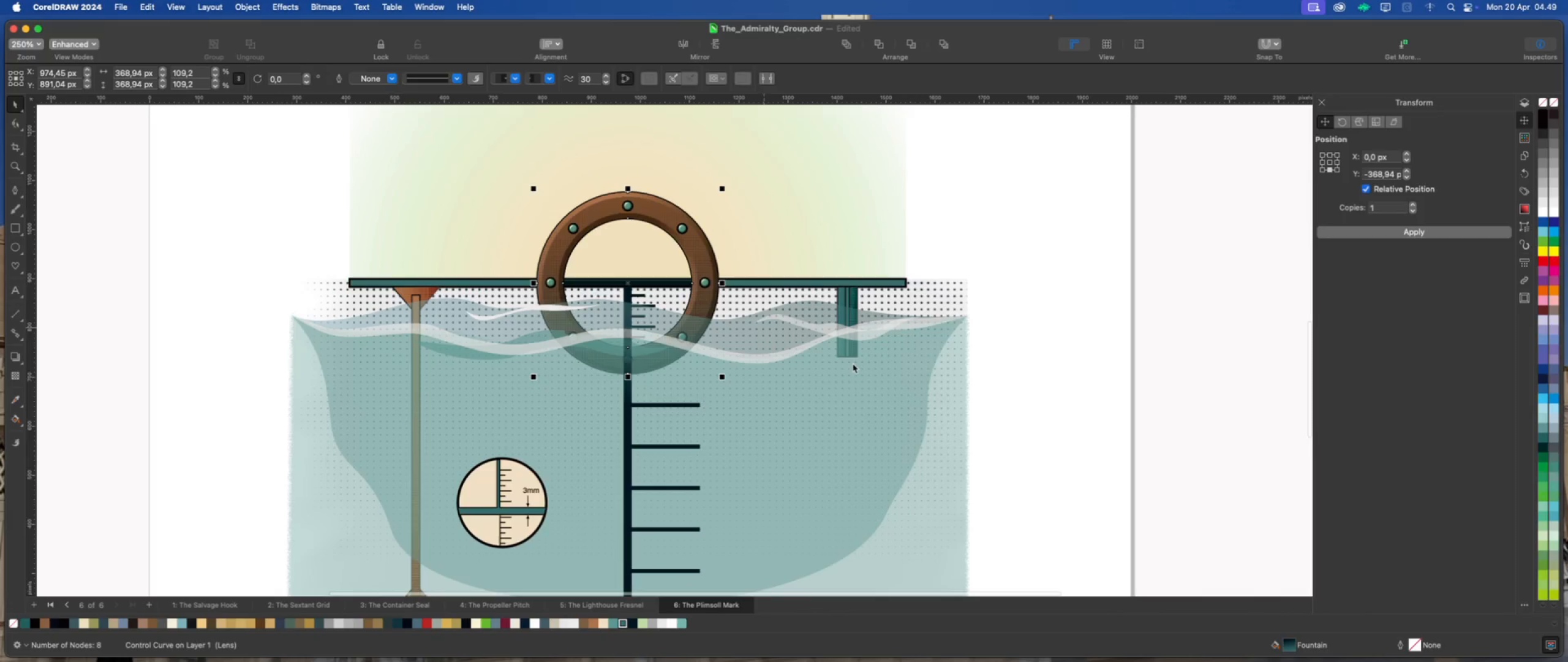 
left_click([1525, 228])
 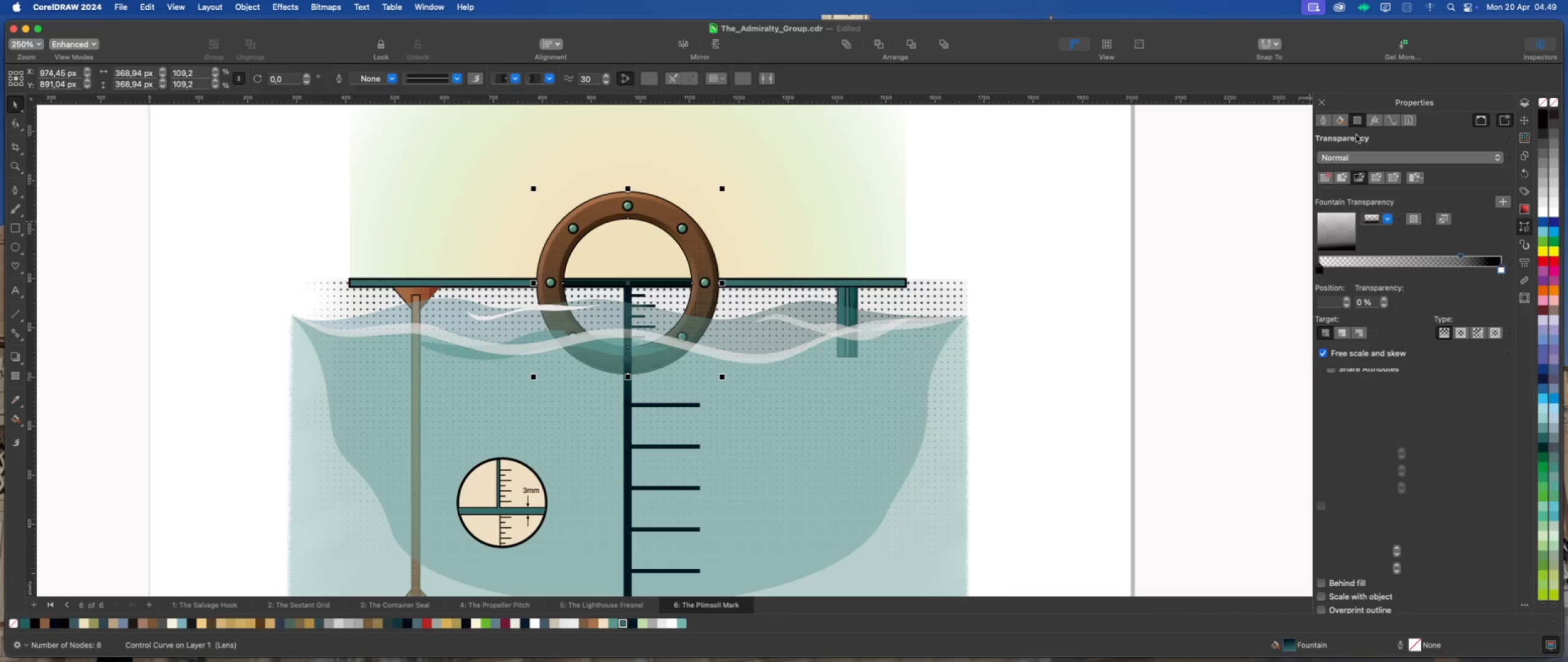 
left_click([1374, 124])
 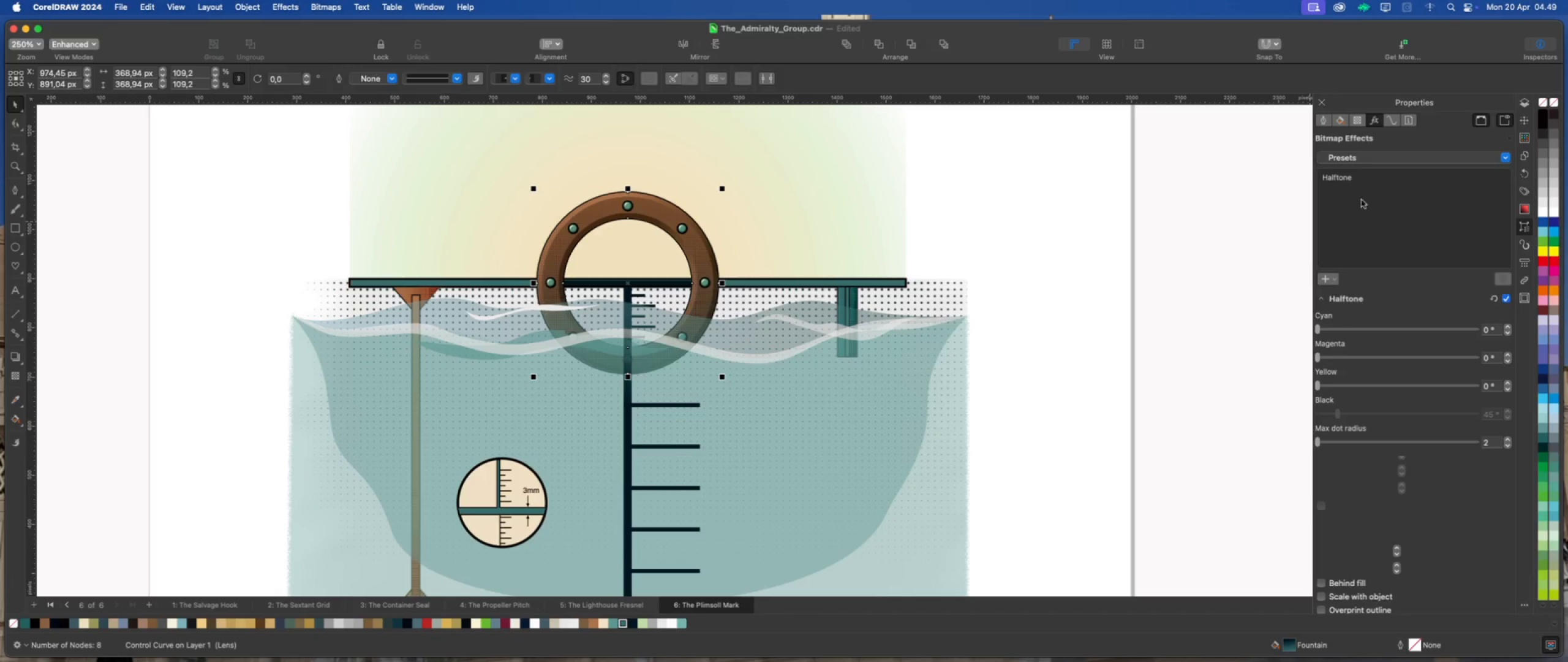 
left_click([1357, 182])
 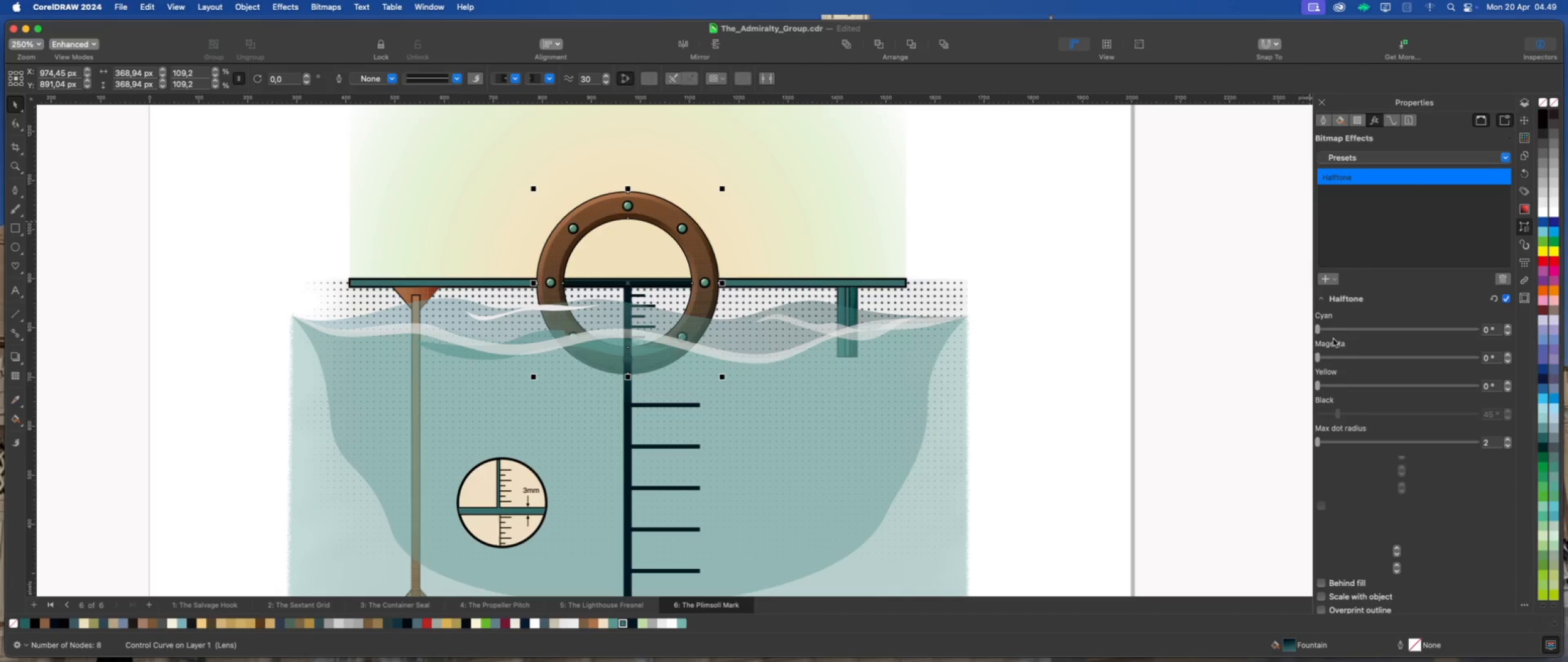 
wait(7.24)
 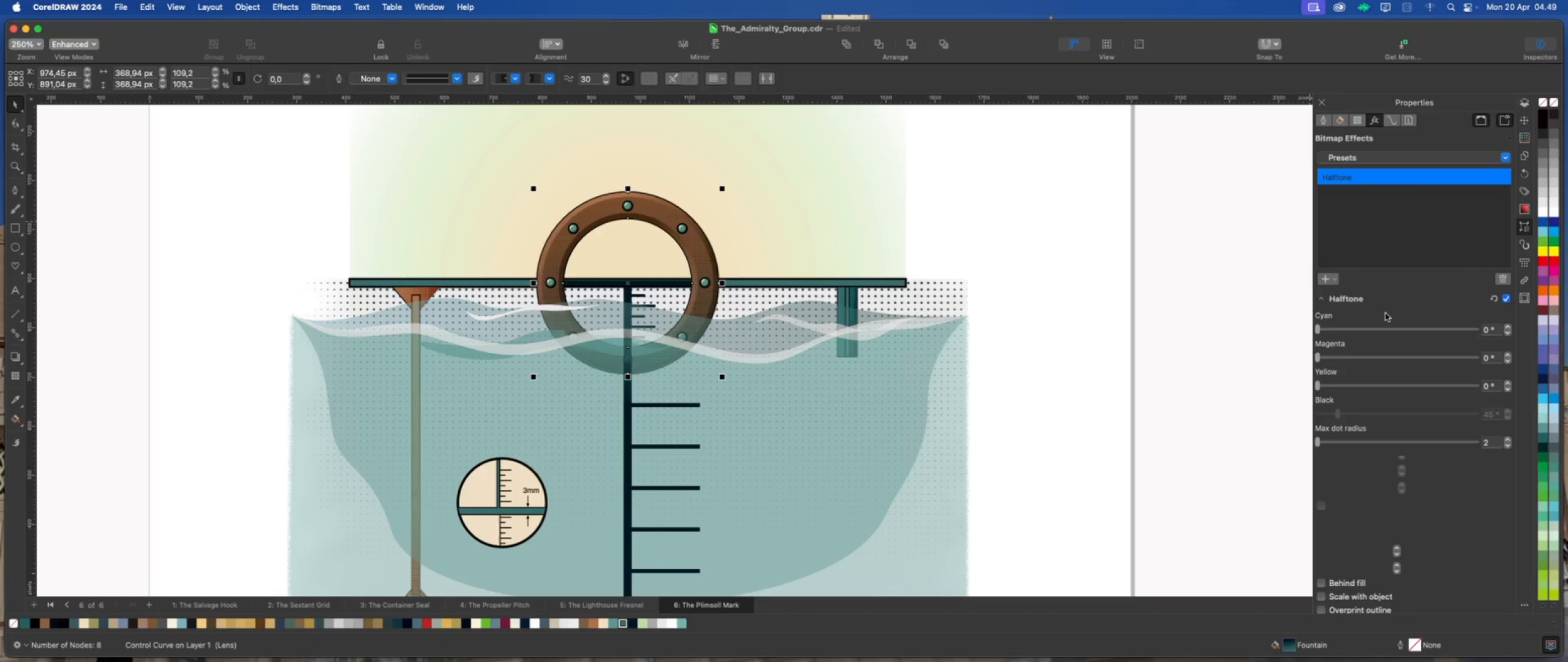 
left_click([1360, 120])
 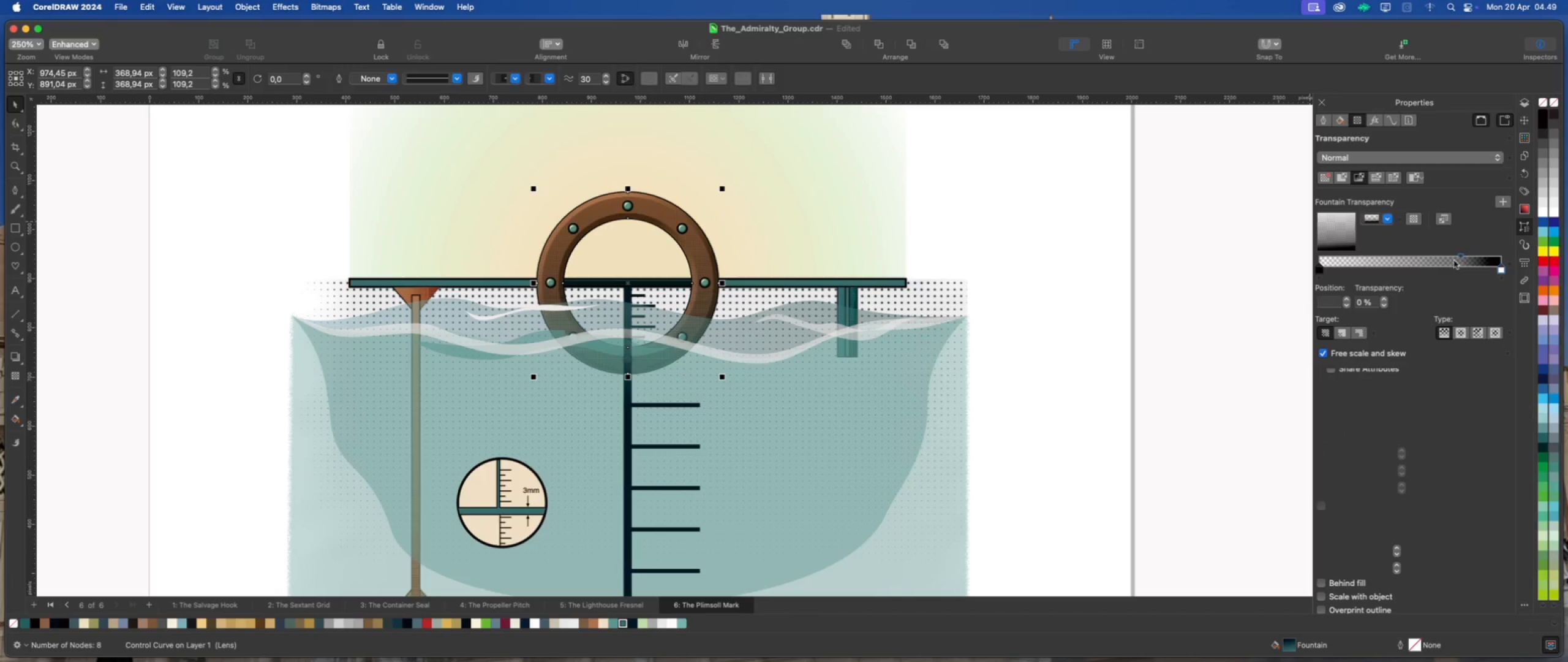 
left_click_drag(start_coordinate=[1462, 256], to_coordinate=[1475, 257])
 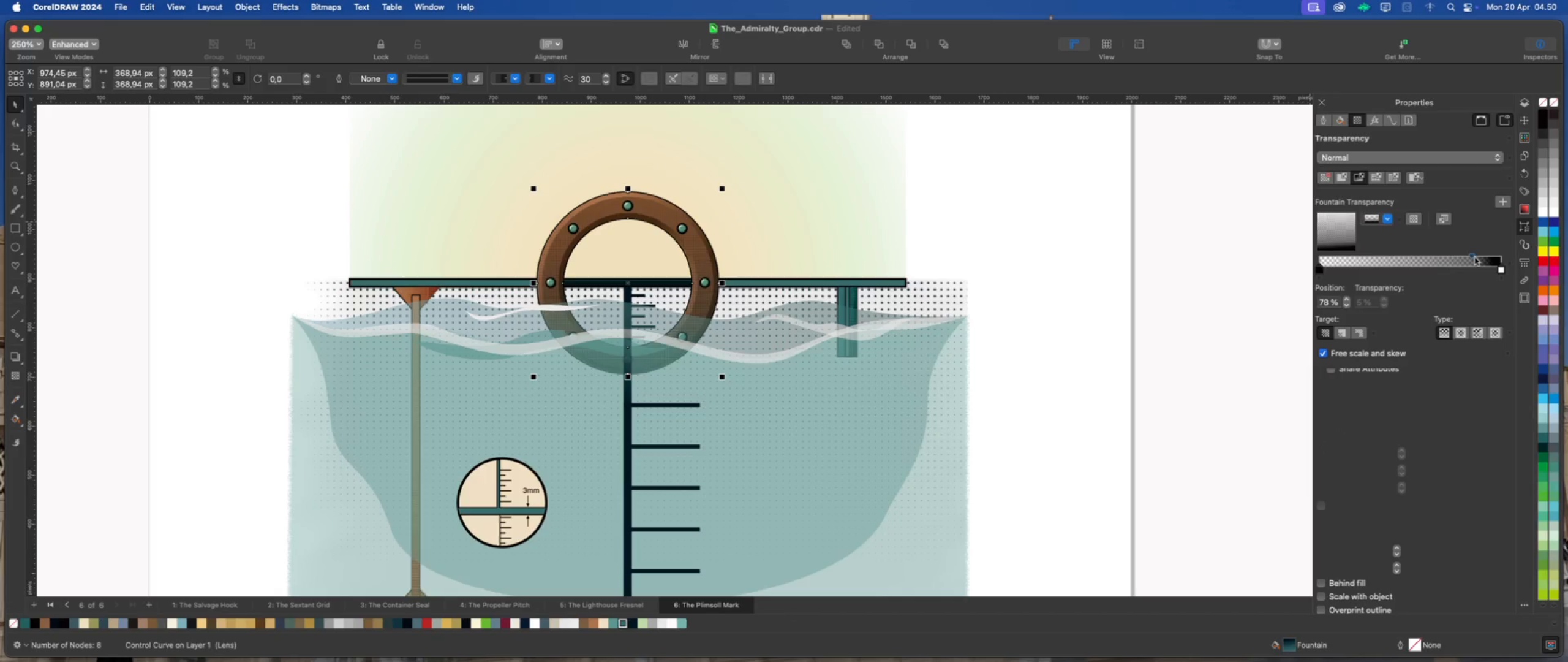 
left_click_drag(start_coordinate=[1475, 257], to_coordinate=[1466, 258])
 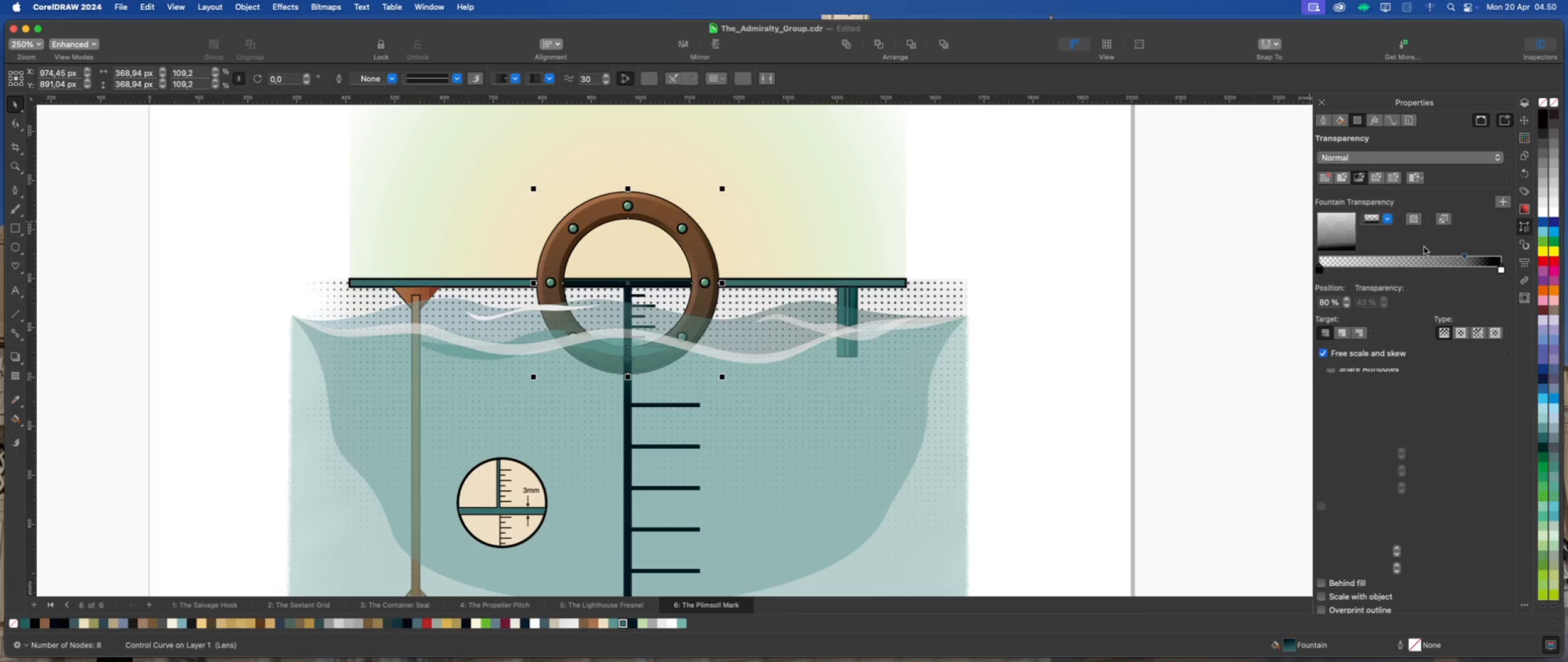 
scroll: coordinate [1385, 344], scroll_direction: down, amount: 3.0
 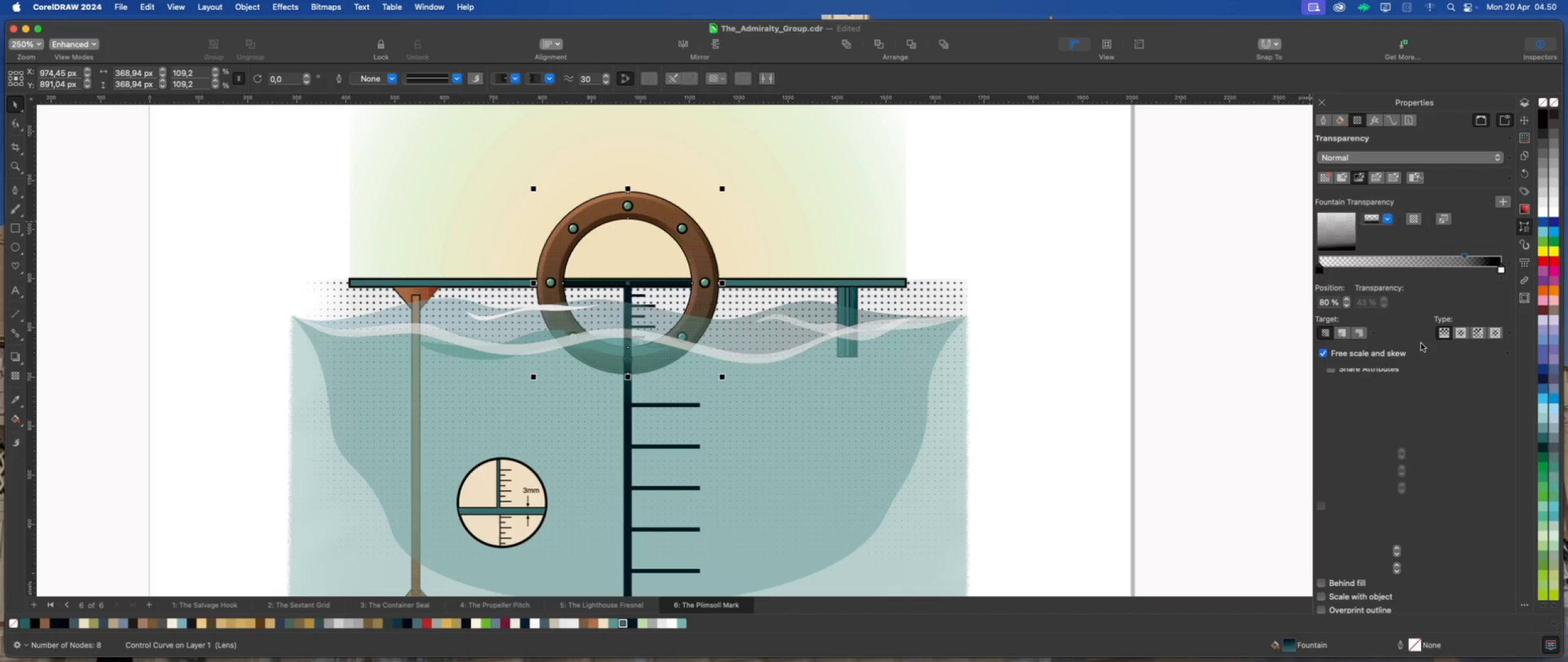 
scroll: coordinate [1421, 343], scroll_direction: up, amount: 2.0
 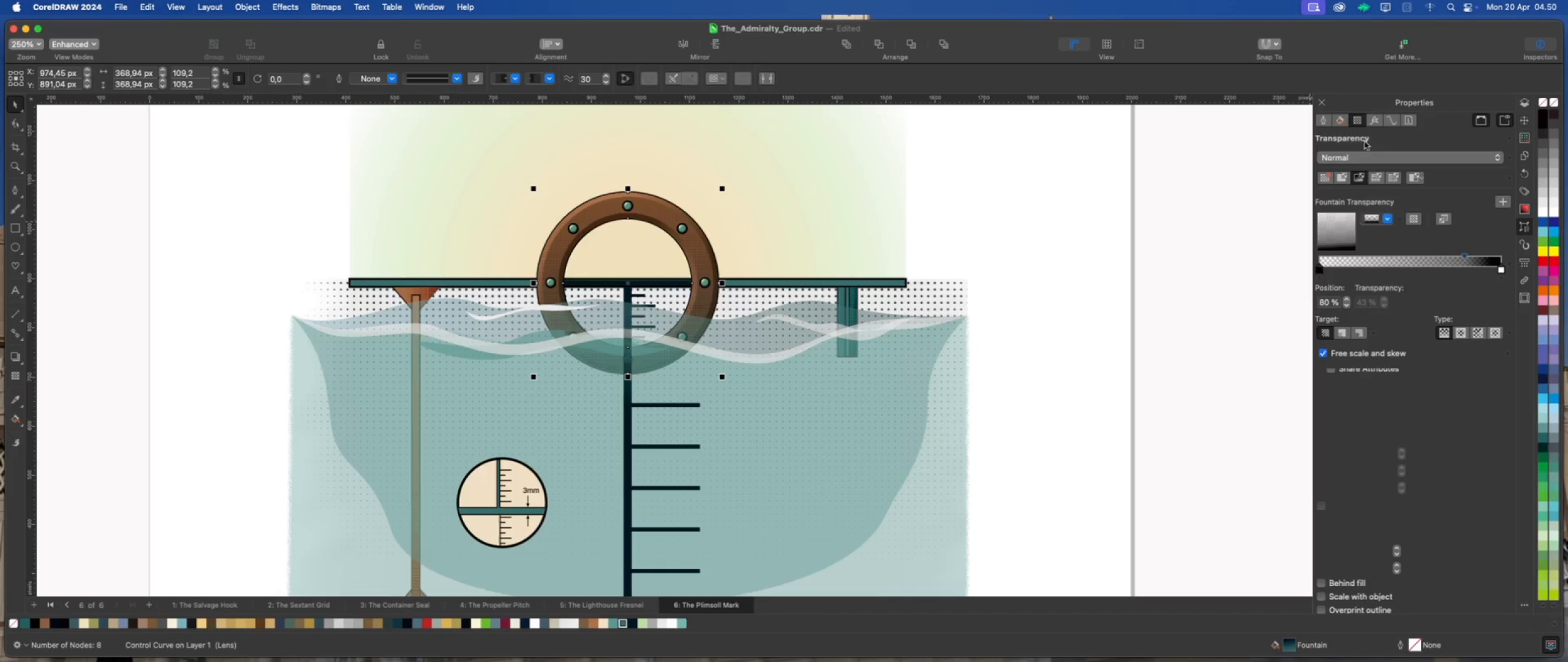 
left_click([1376, 118])
 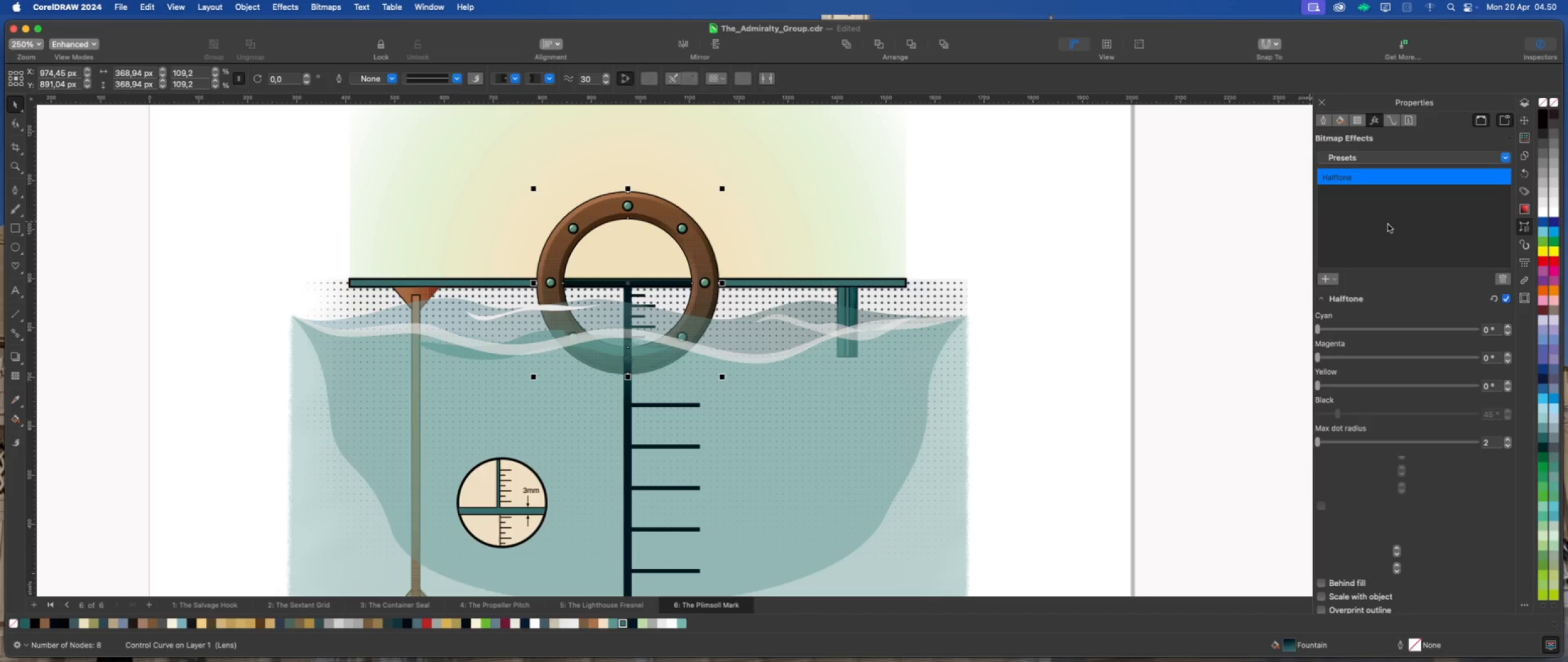 
left_click([1186, 260])
 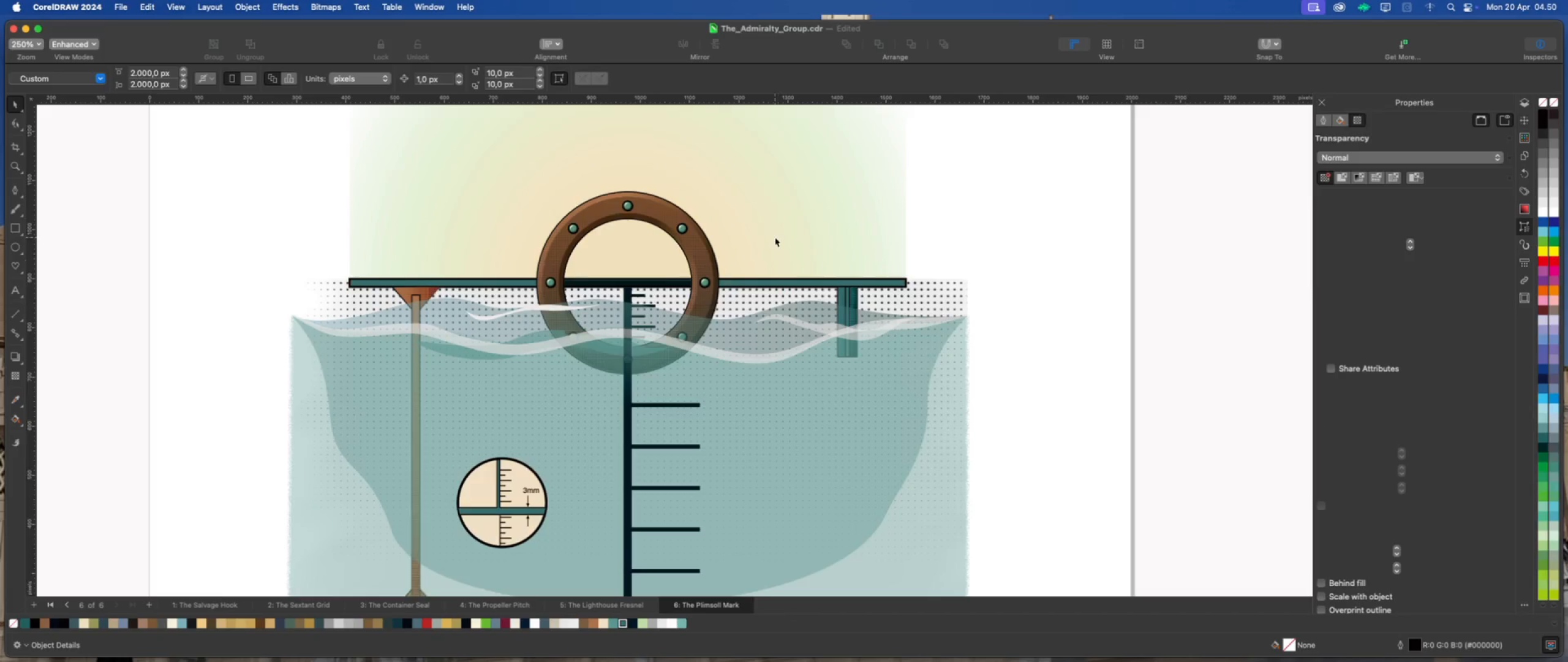 
scroll: coordinate [813, 314], scroll_direction: down, amount: 5.0
 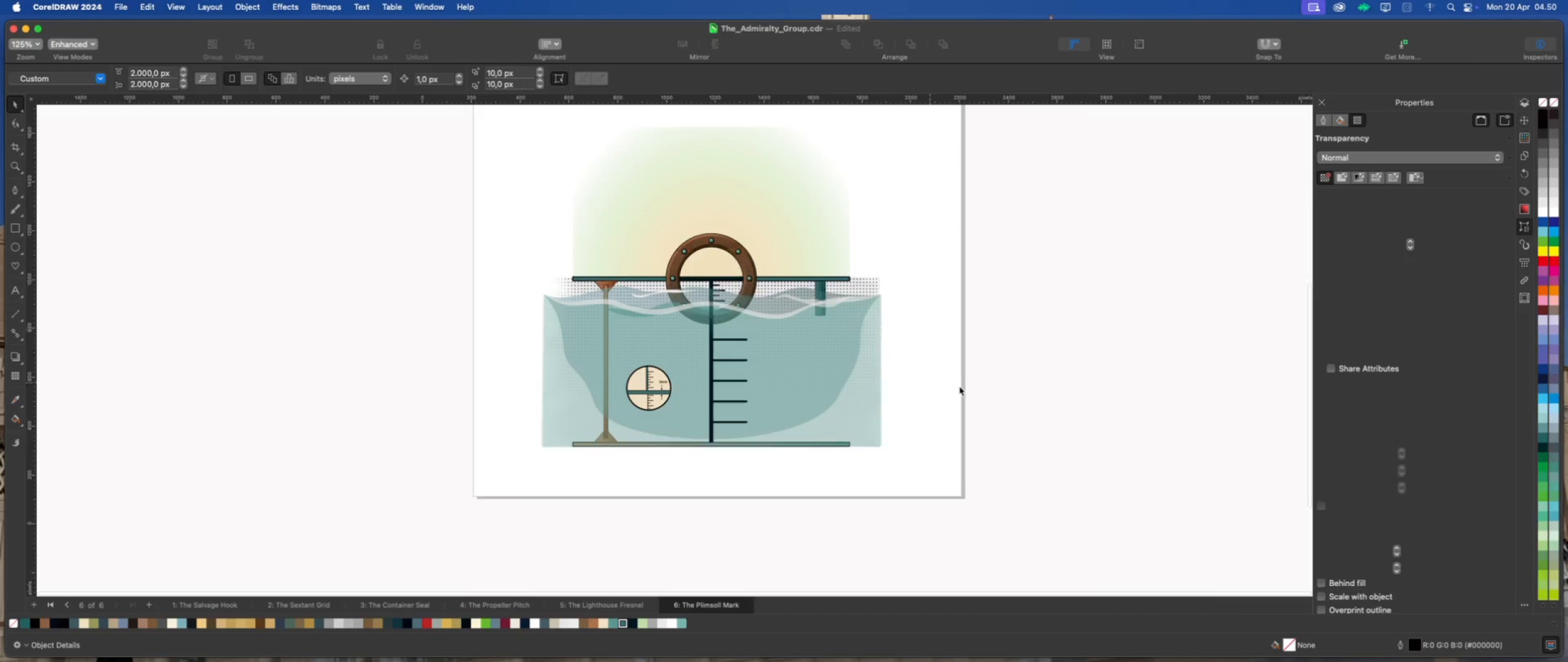 
left_click([959, 386])
 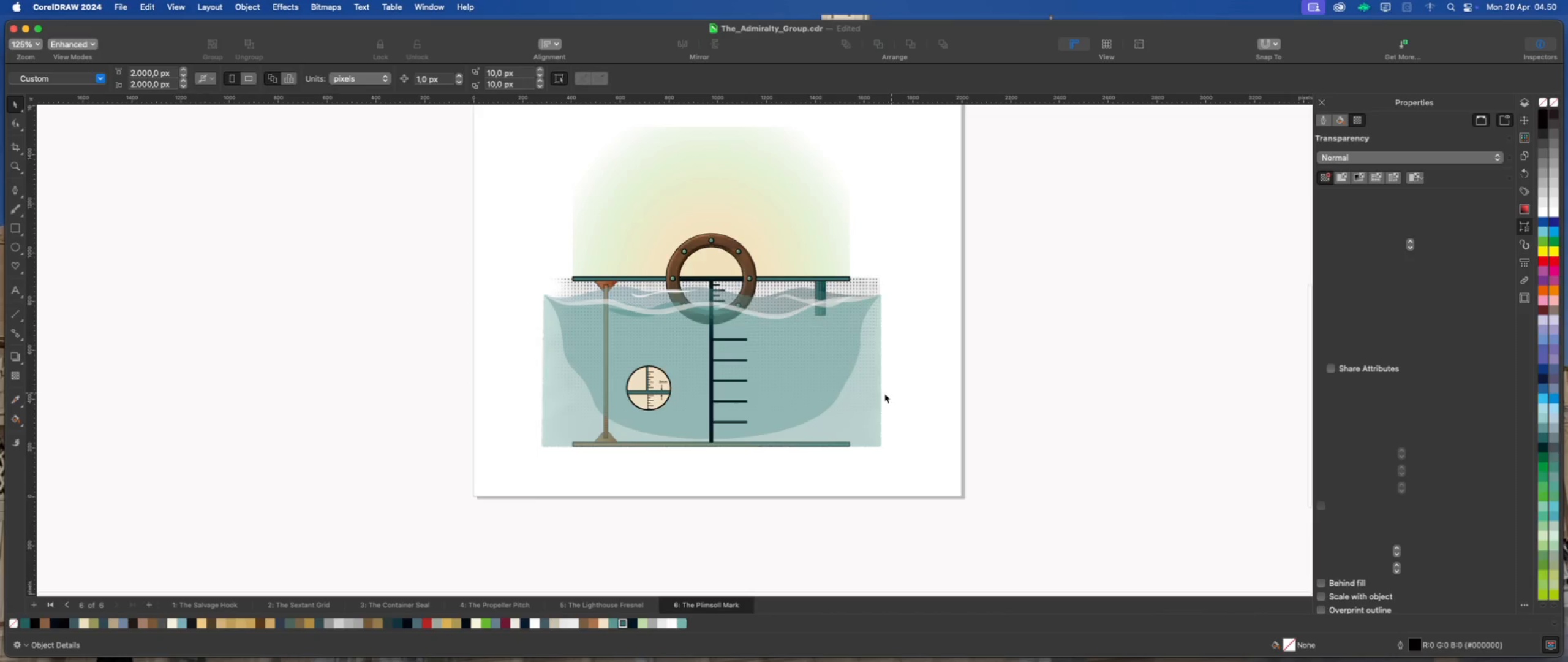 
scroll: coordinate [837, 264], scroll_direction: down, amount: 1.0
 